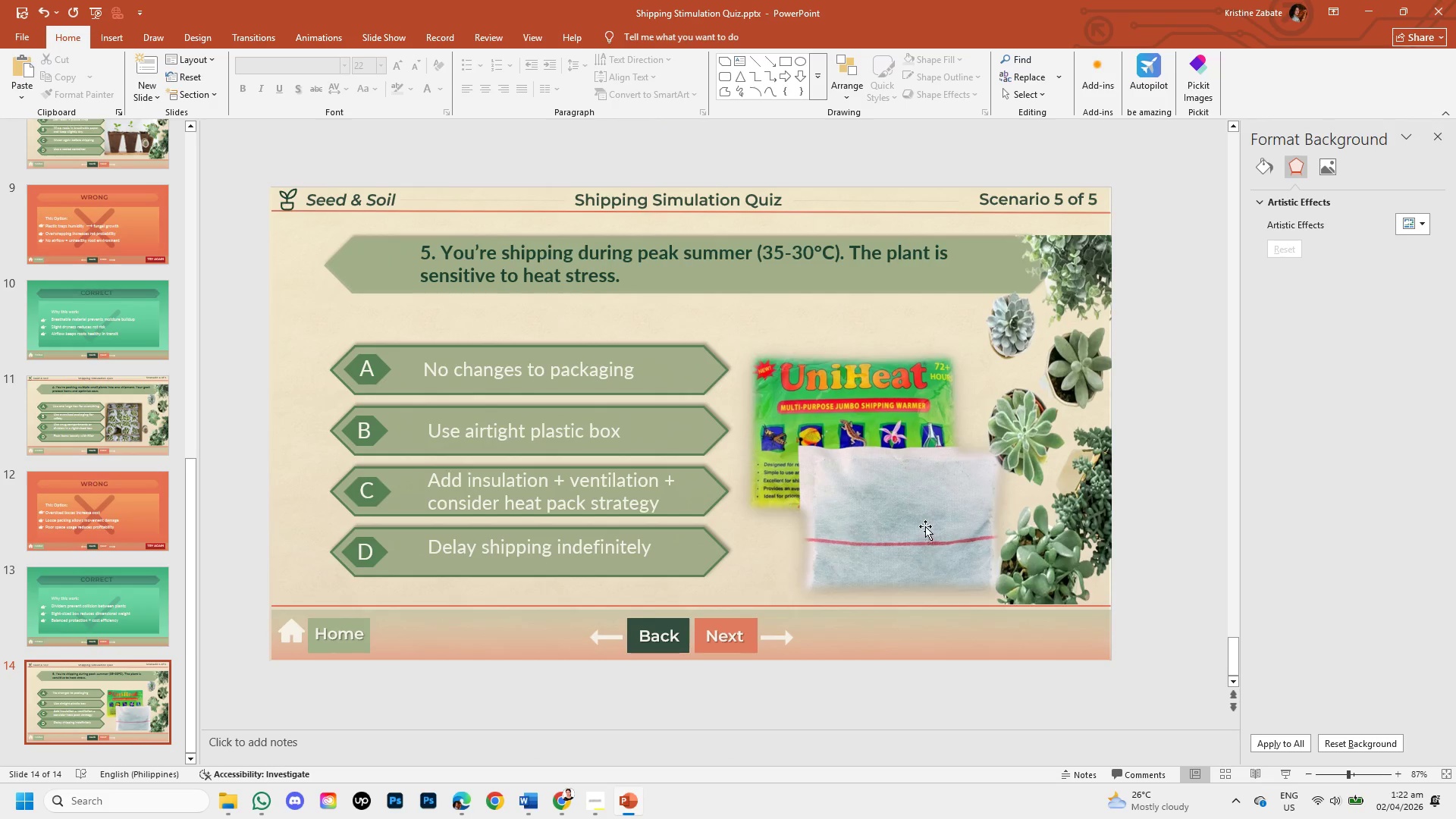 
double_click([925, 526])
 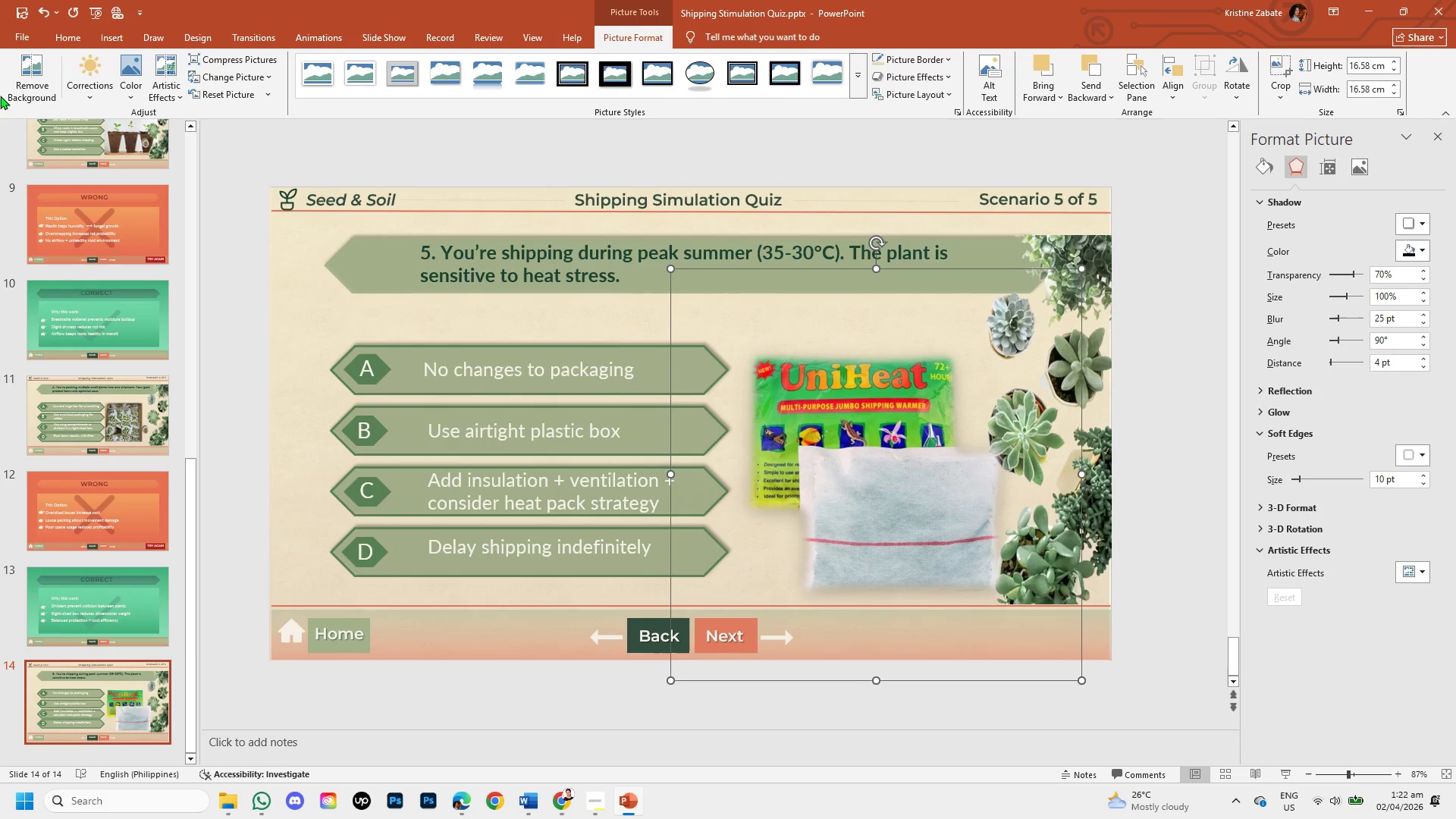 
left_click_drag(start_coordinate=[4, 83], to_coordinate=[15, 83])
 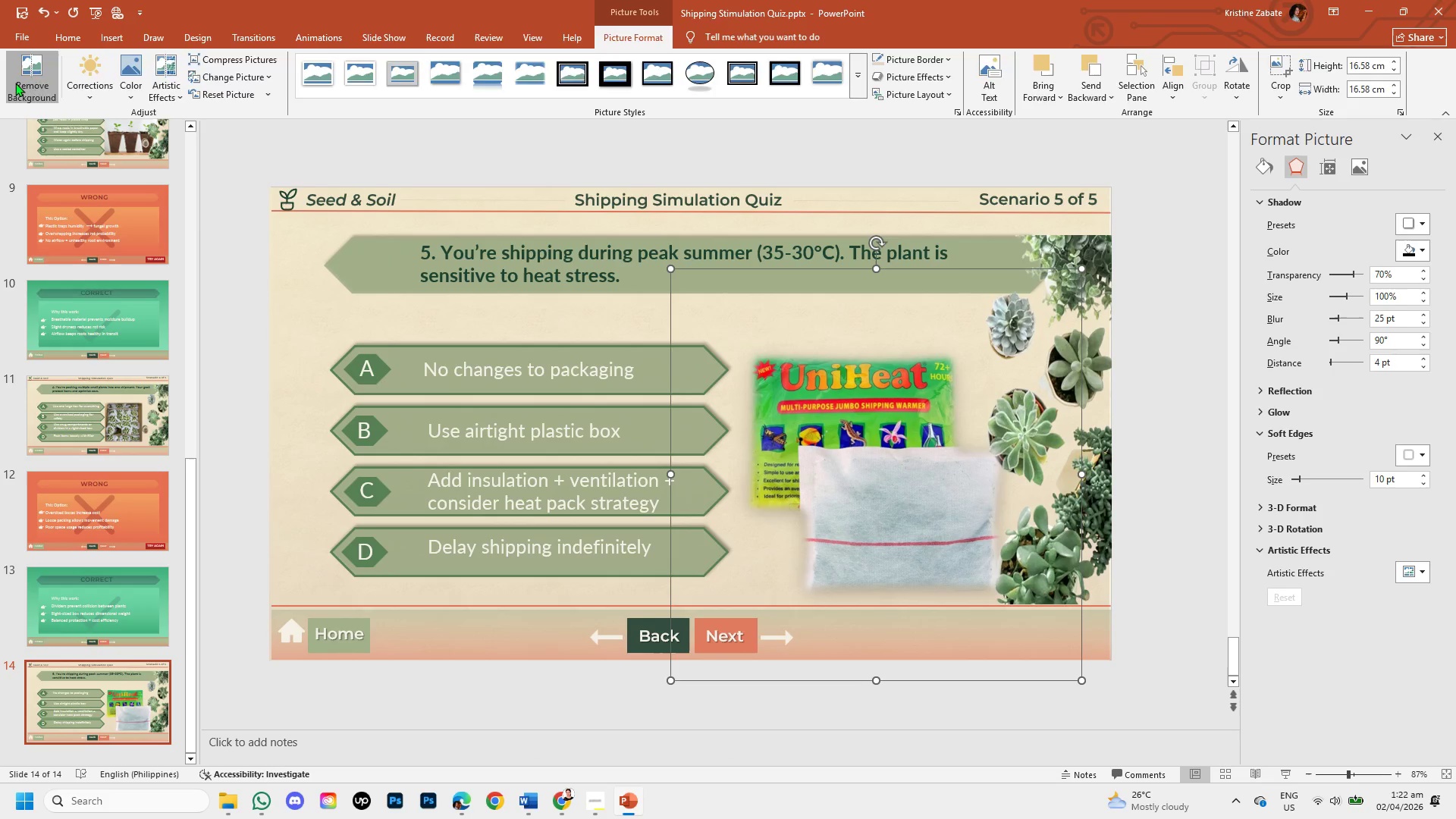 
double_click([15, 83])
 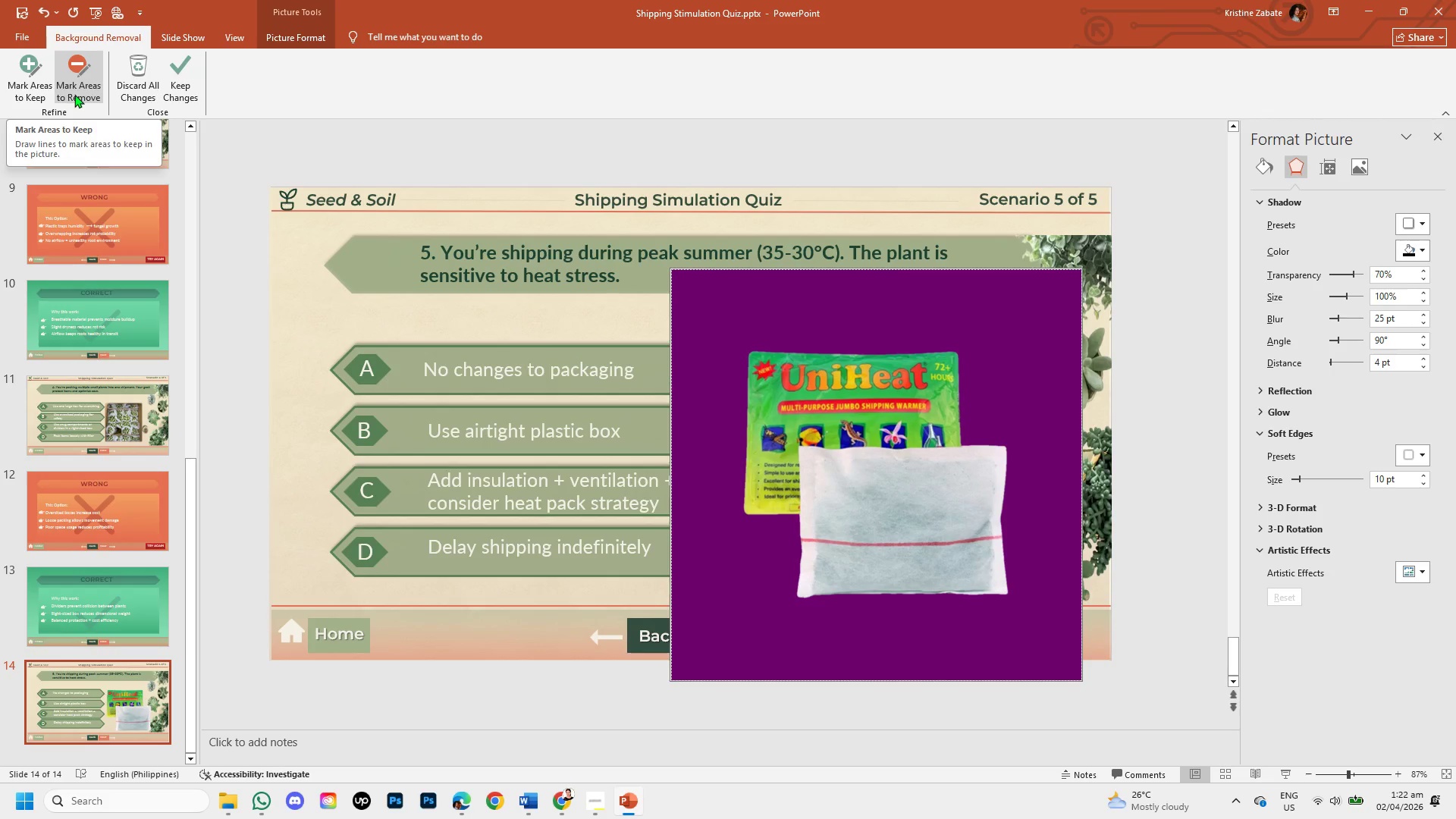 
left_click([43, 91])
 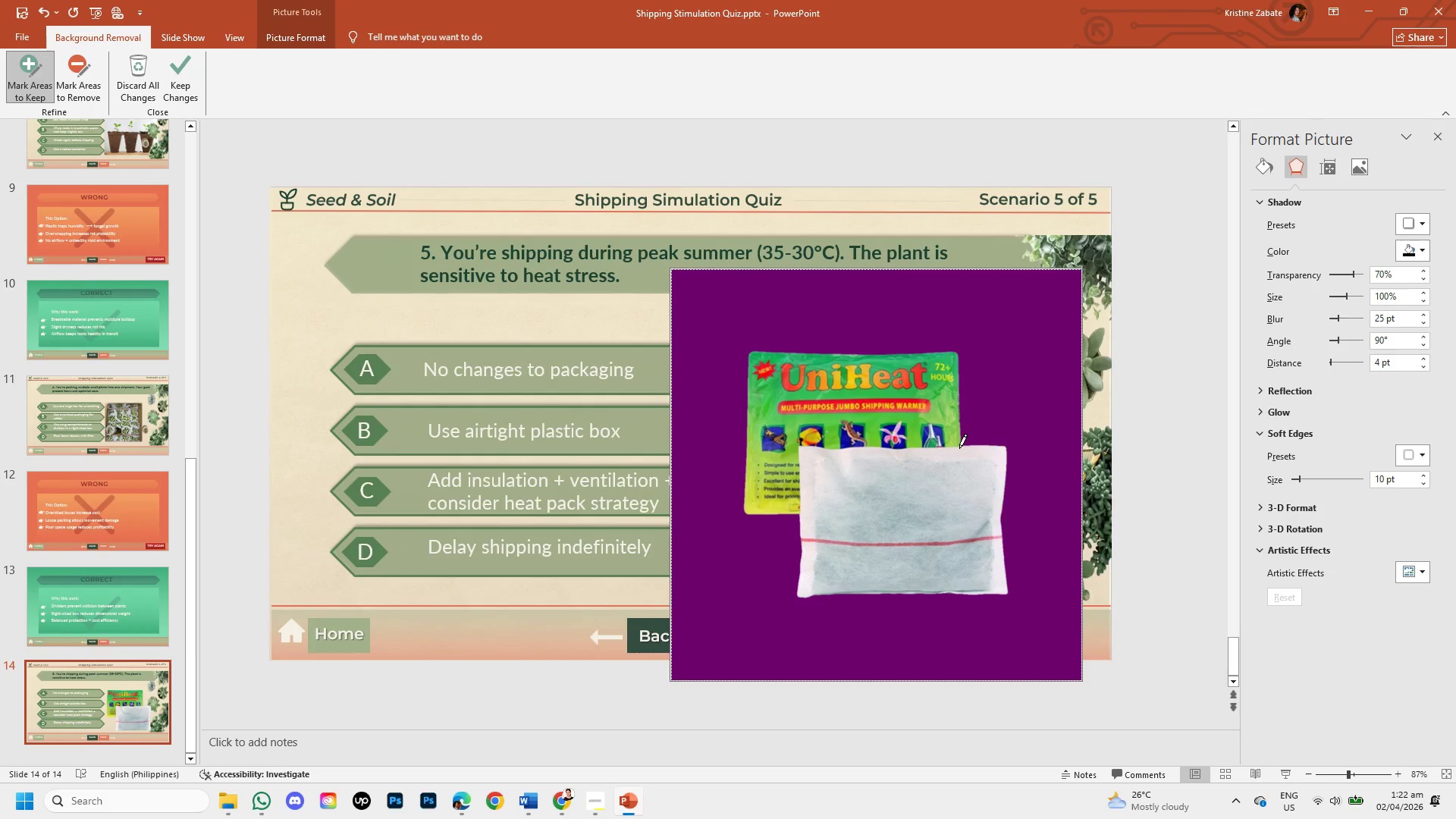 
left_click_drag(start_coordinate=[959, 447], to_coordinate=[1011, 462])
 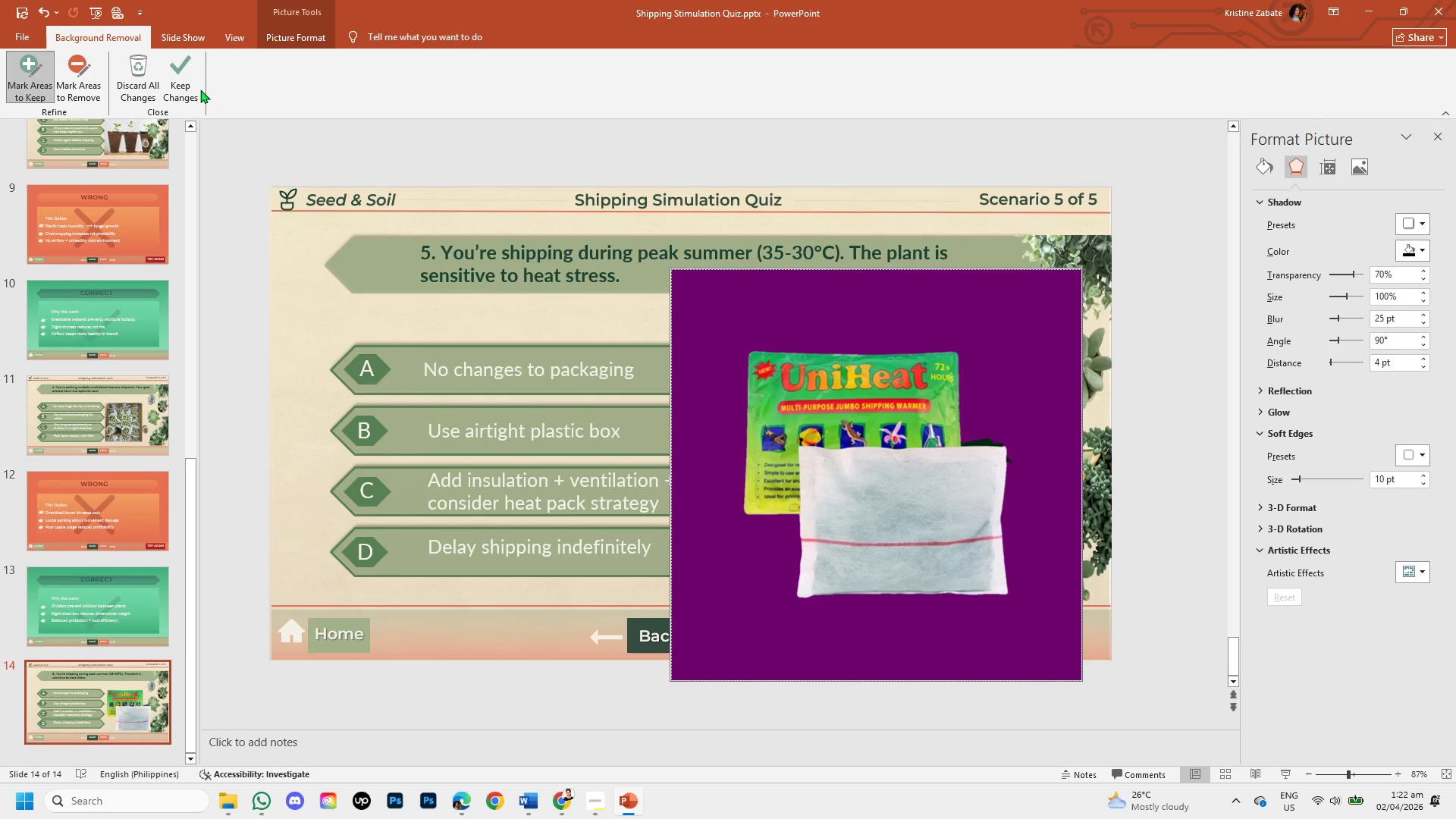 
left_click([190, 86])
 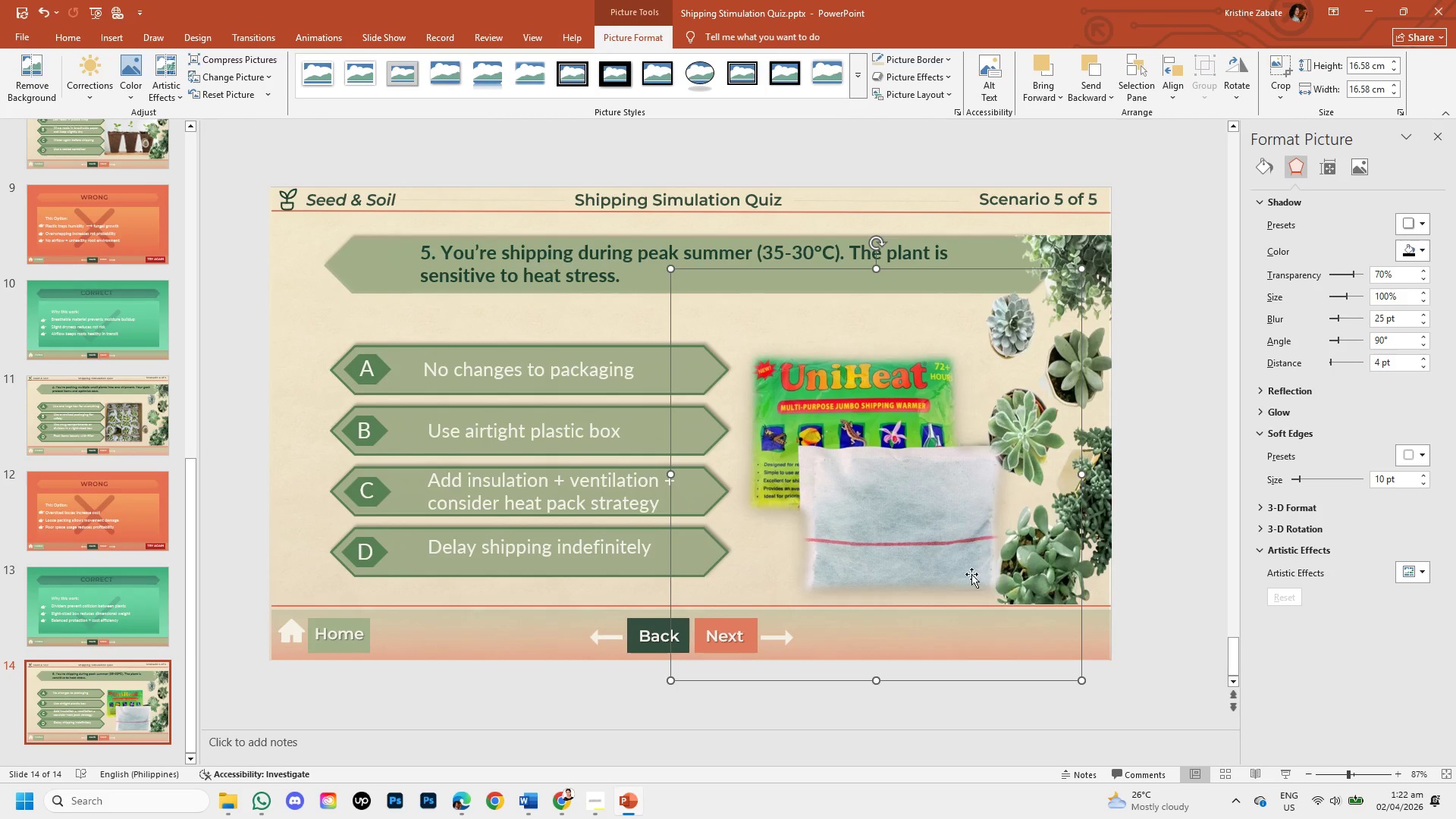 
left_click([915, 507])
 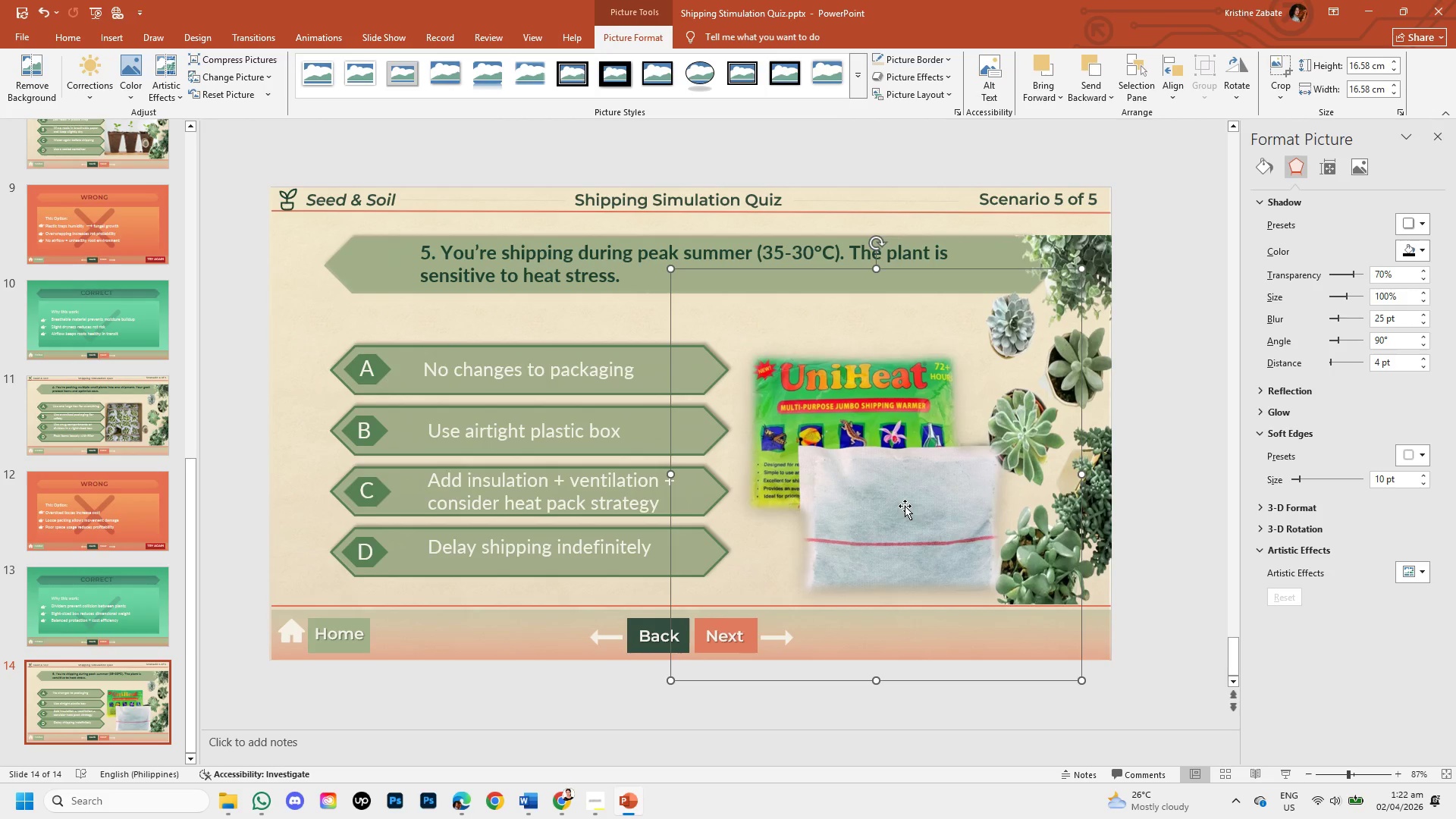 
left_click_drag(start_coordinate=[905, 506], to_coordinate=[903, 502])
 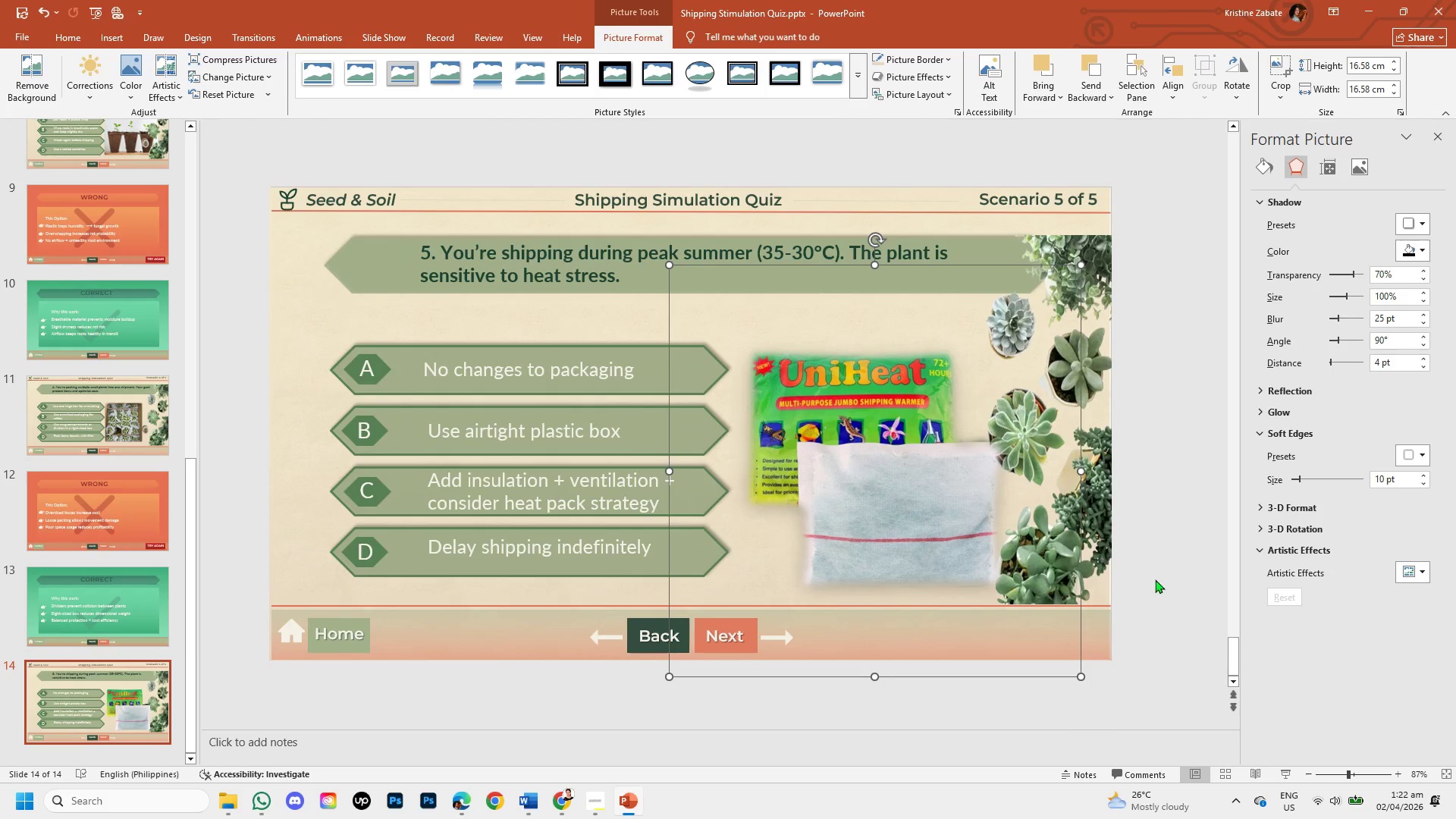 
left_click([1164, 585])
 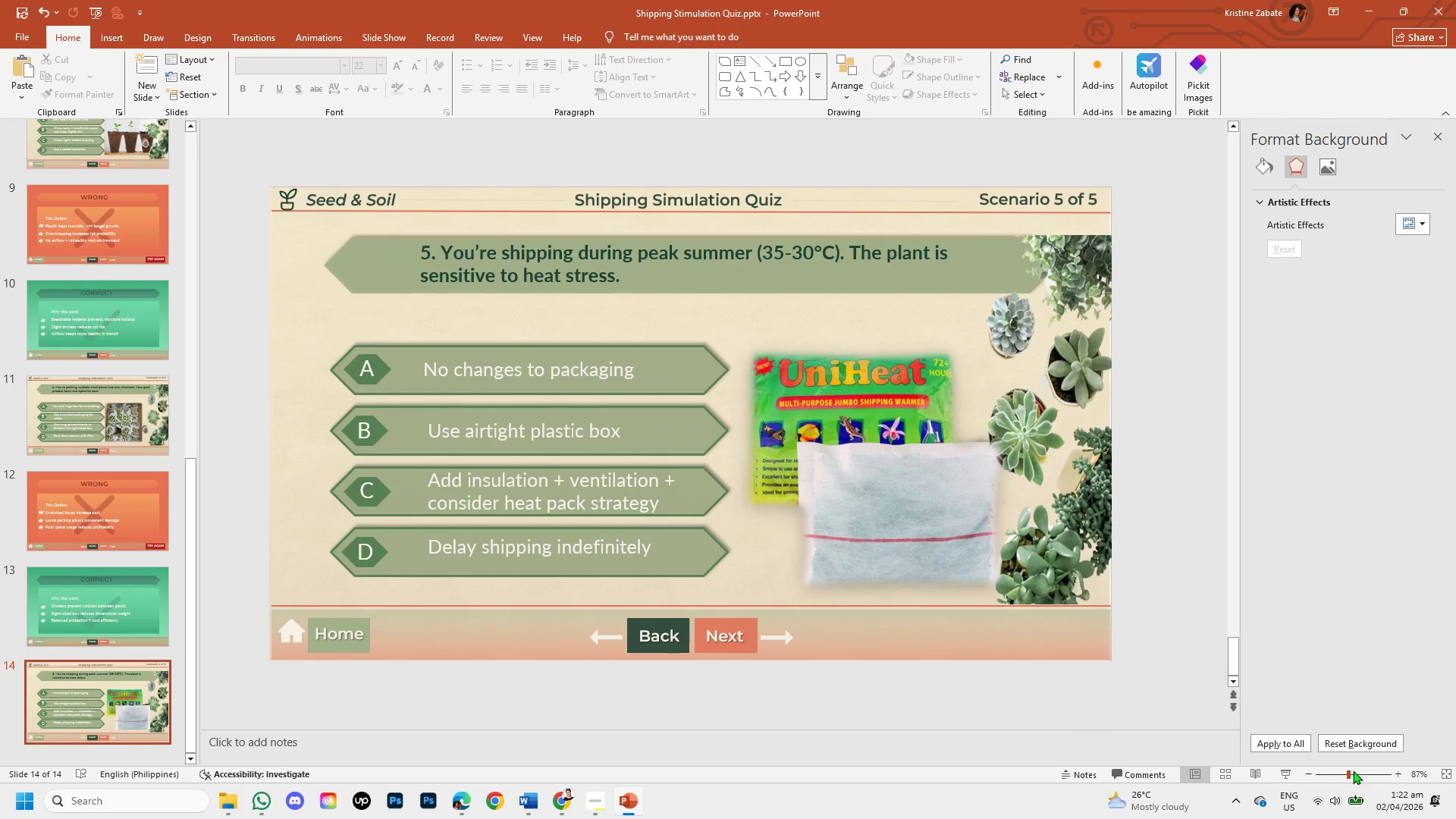 
left_click([1353, 770])
 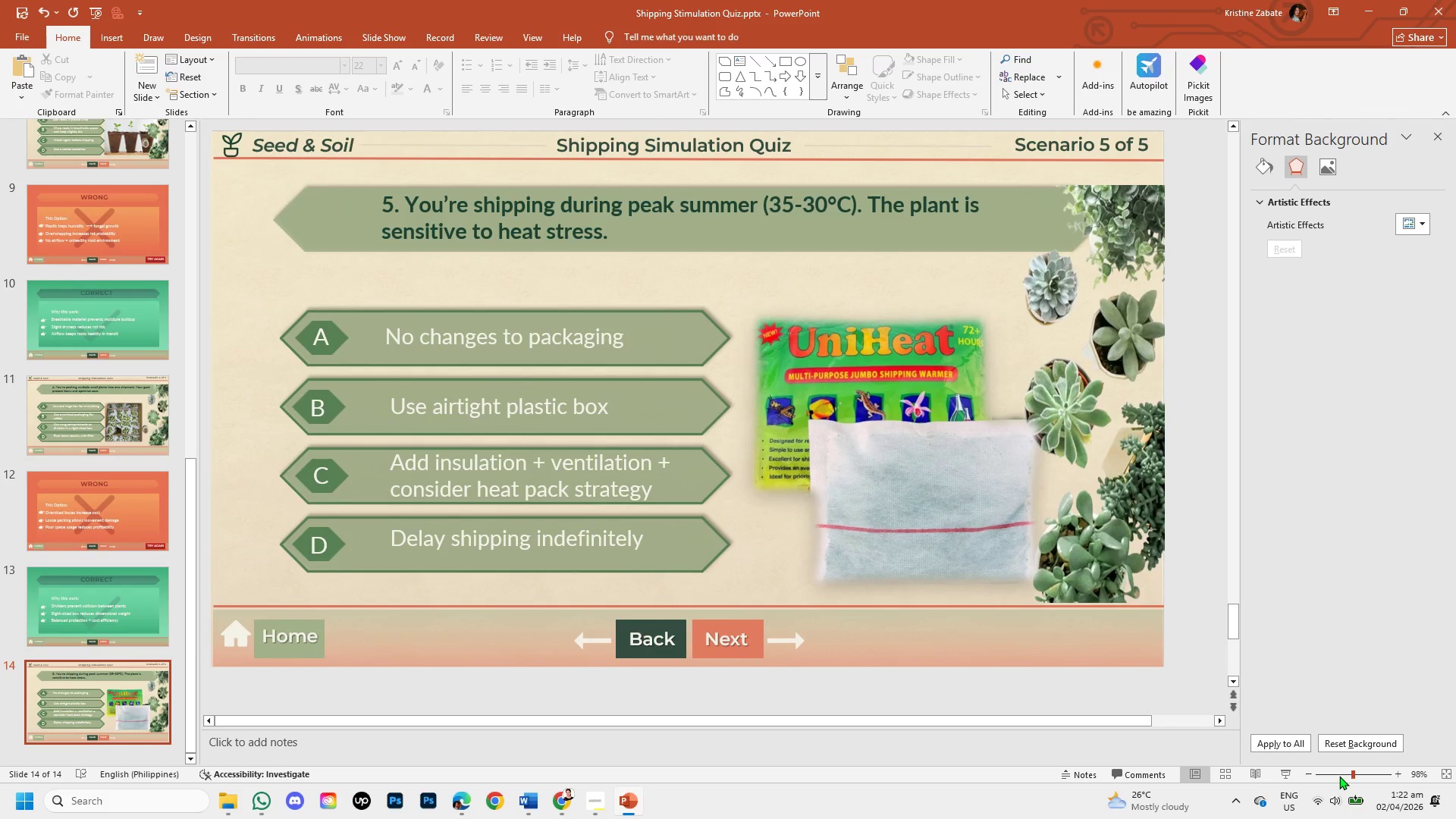 
left_click([1339, 776])
 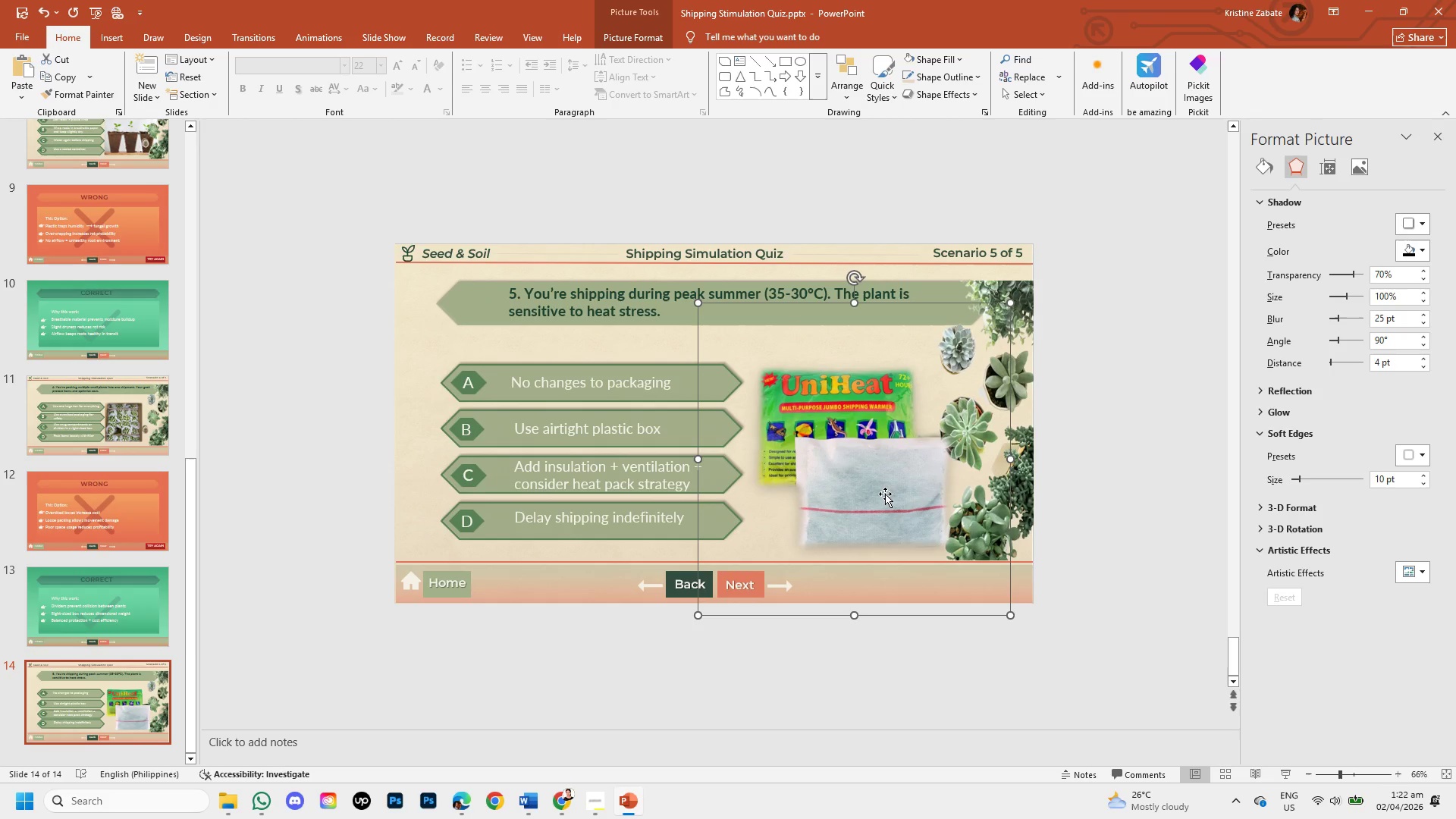 
key(ArrowLeft)
 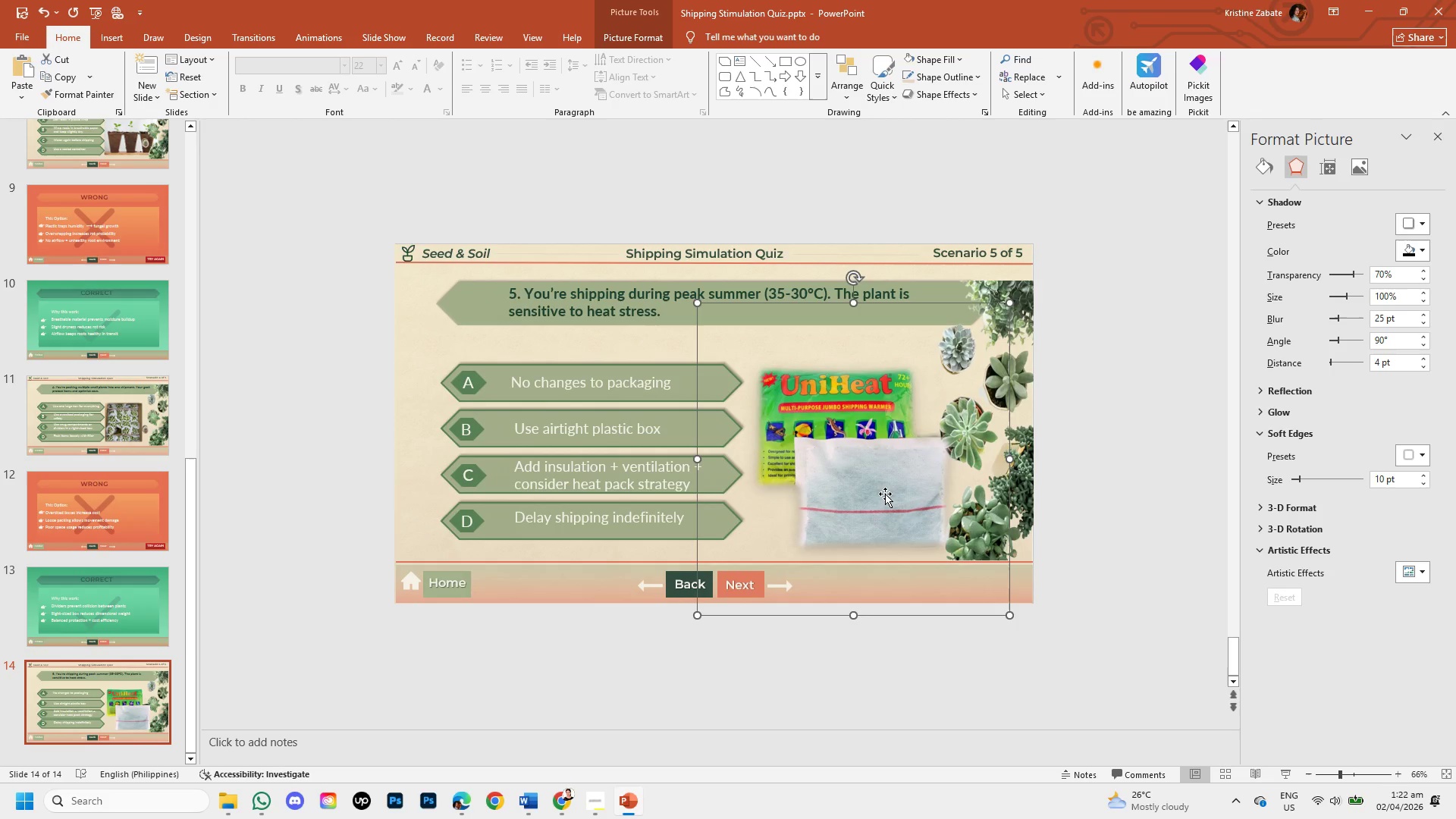 
key(ArrowLeft)
 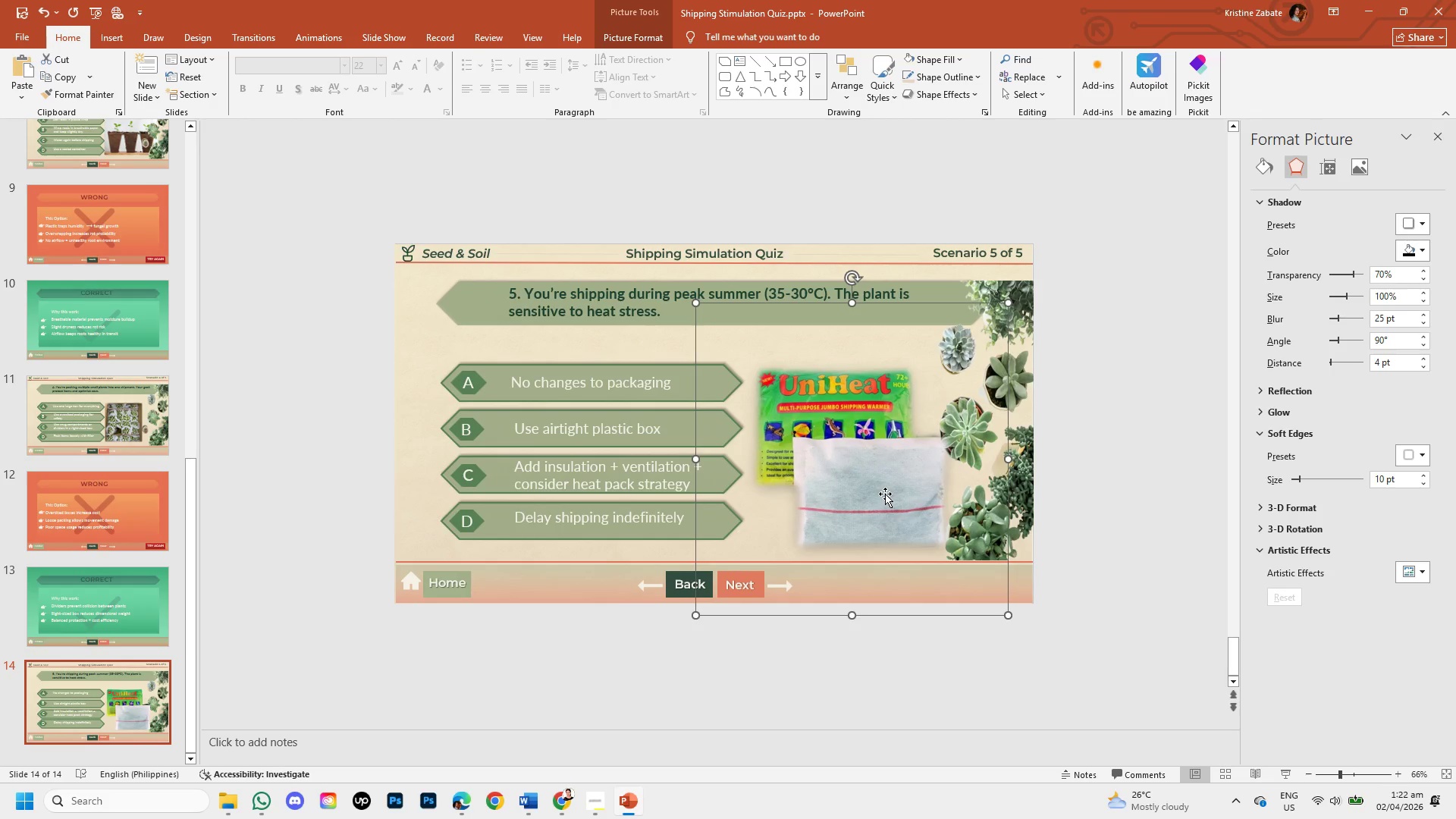 
key(ArrowLeft)
 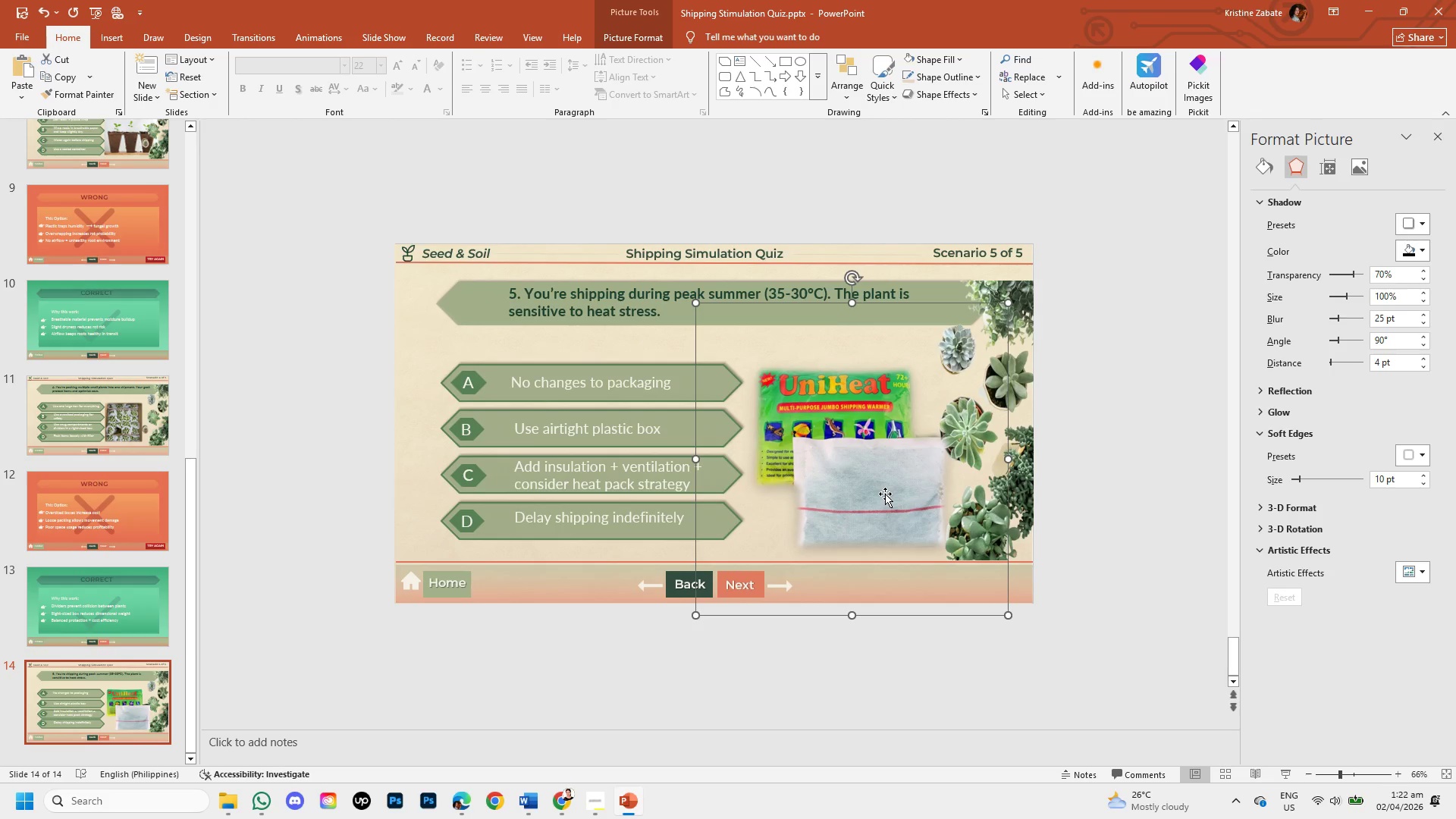 
key(ArrowUp)
 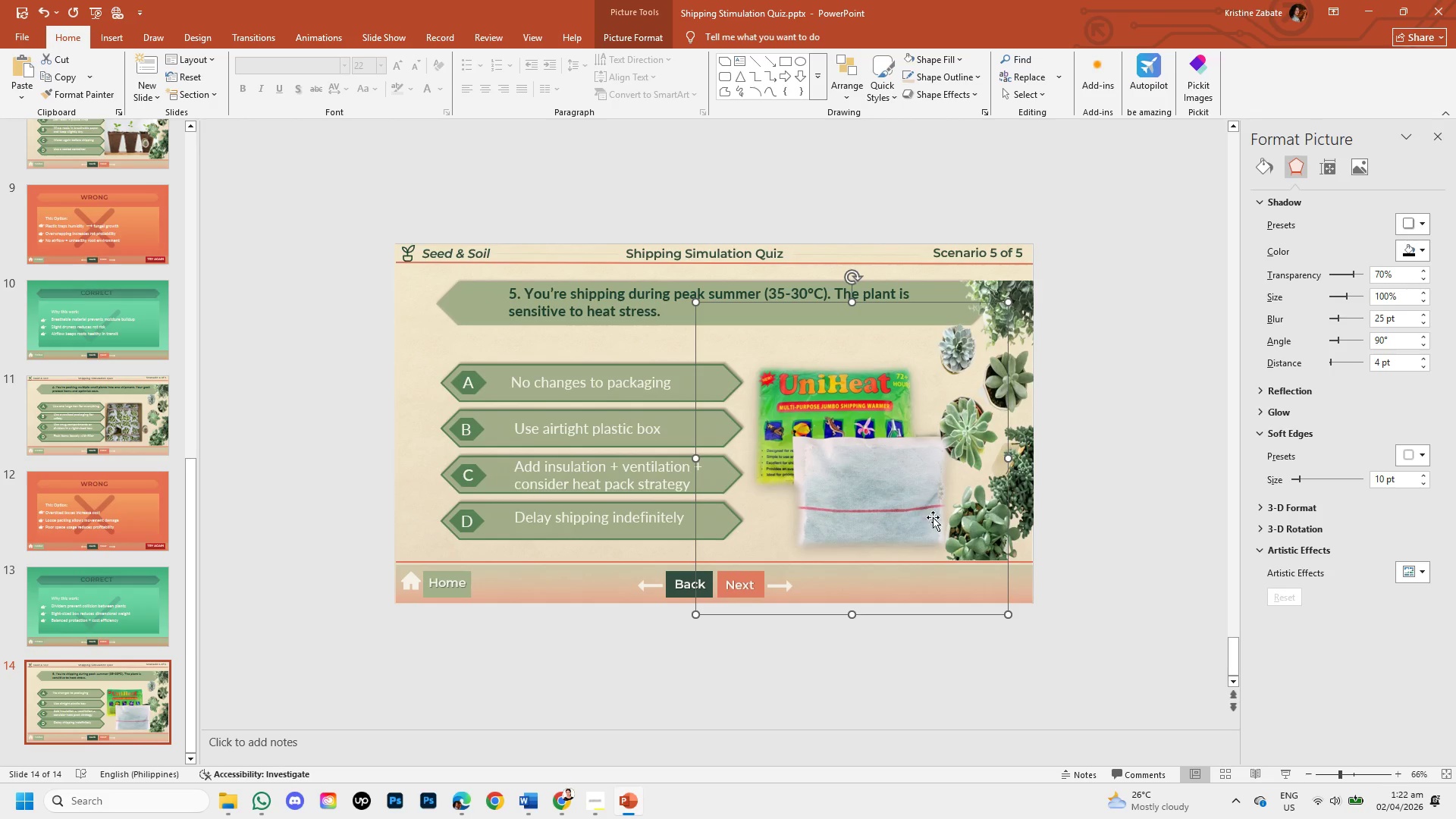 
left_click([1090, 599])
 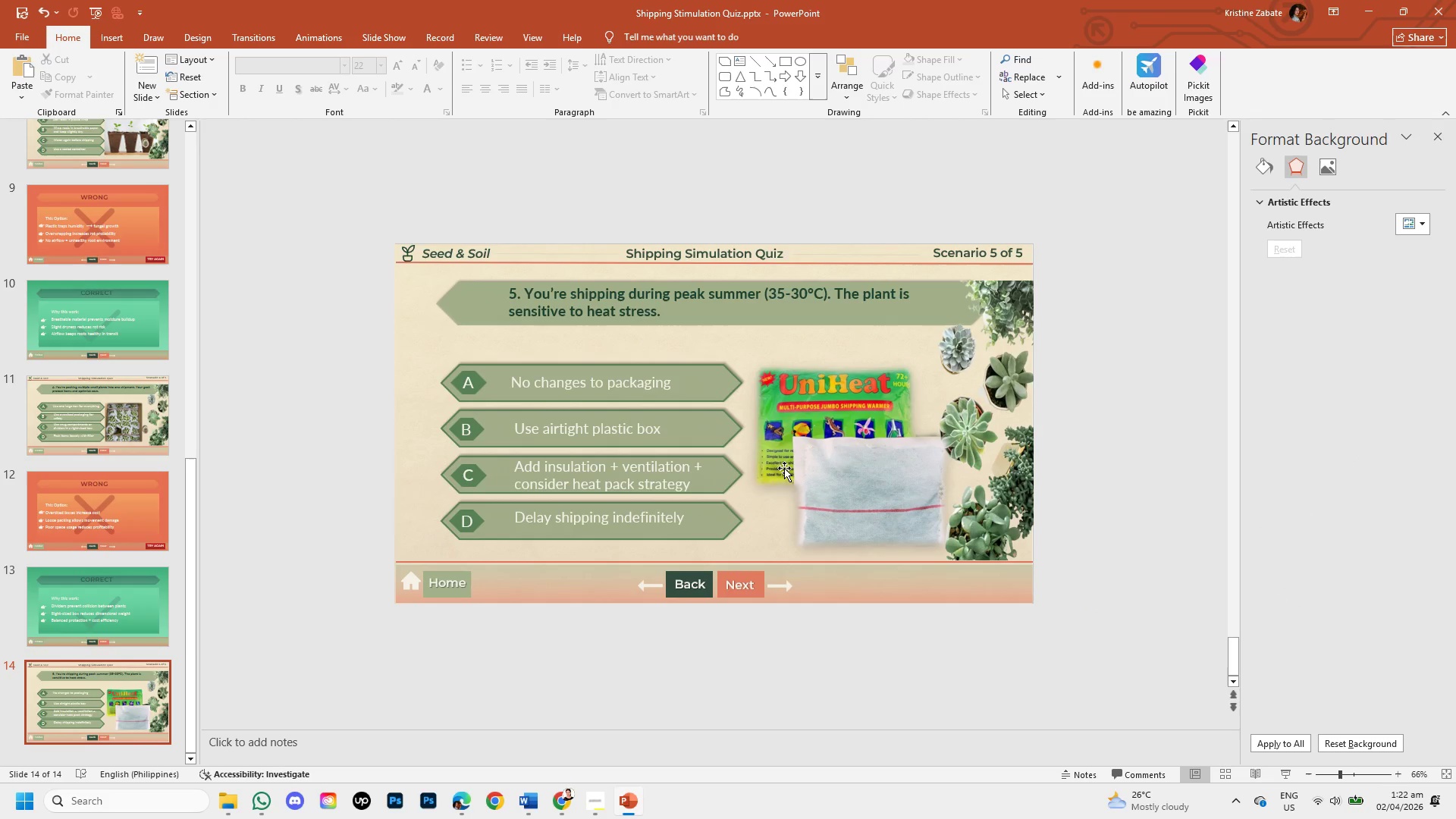 
left_click([793, 468])
 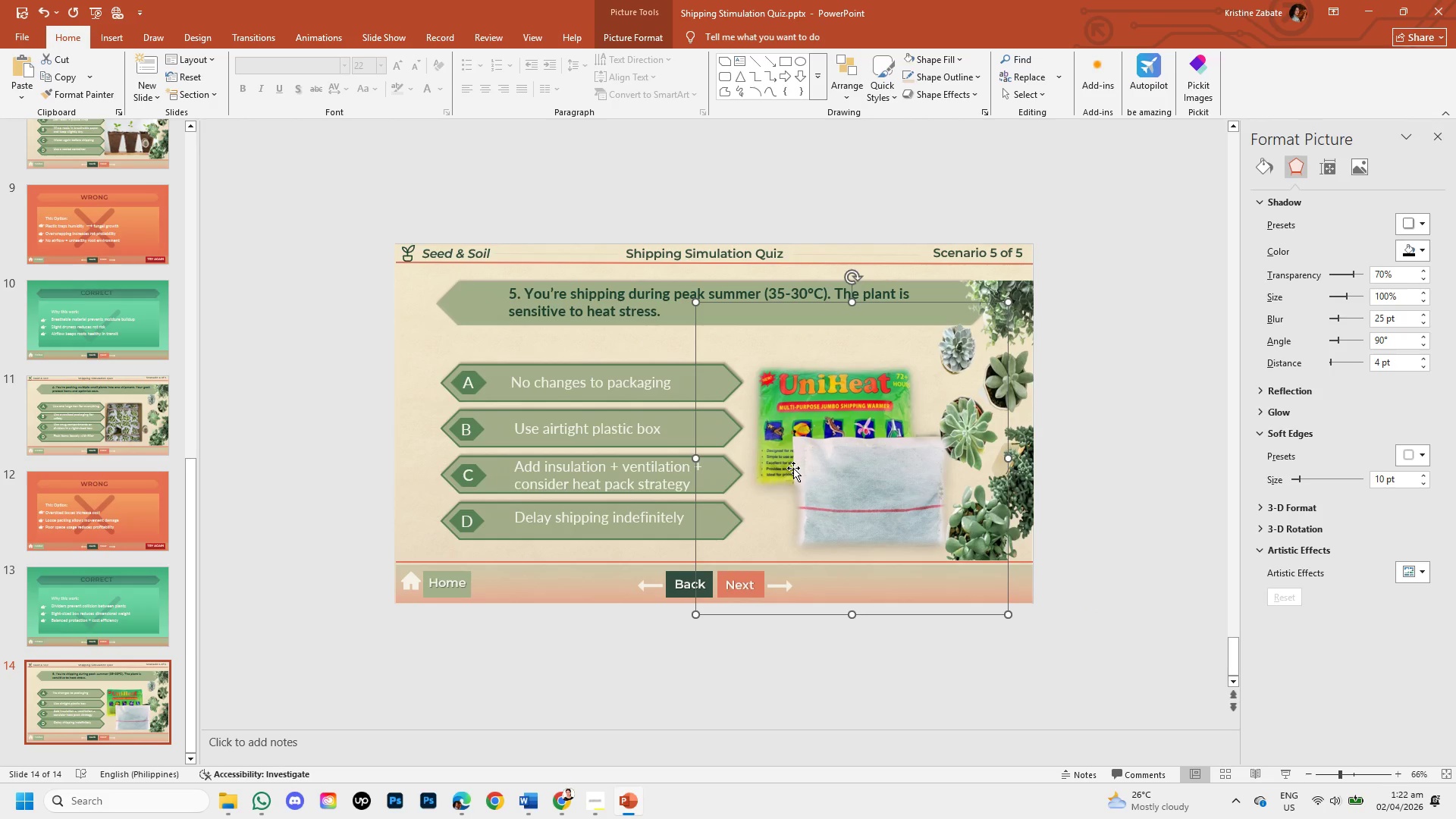 
key(ArrowLeft)
 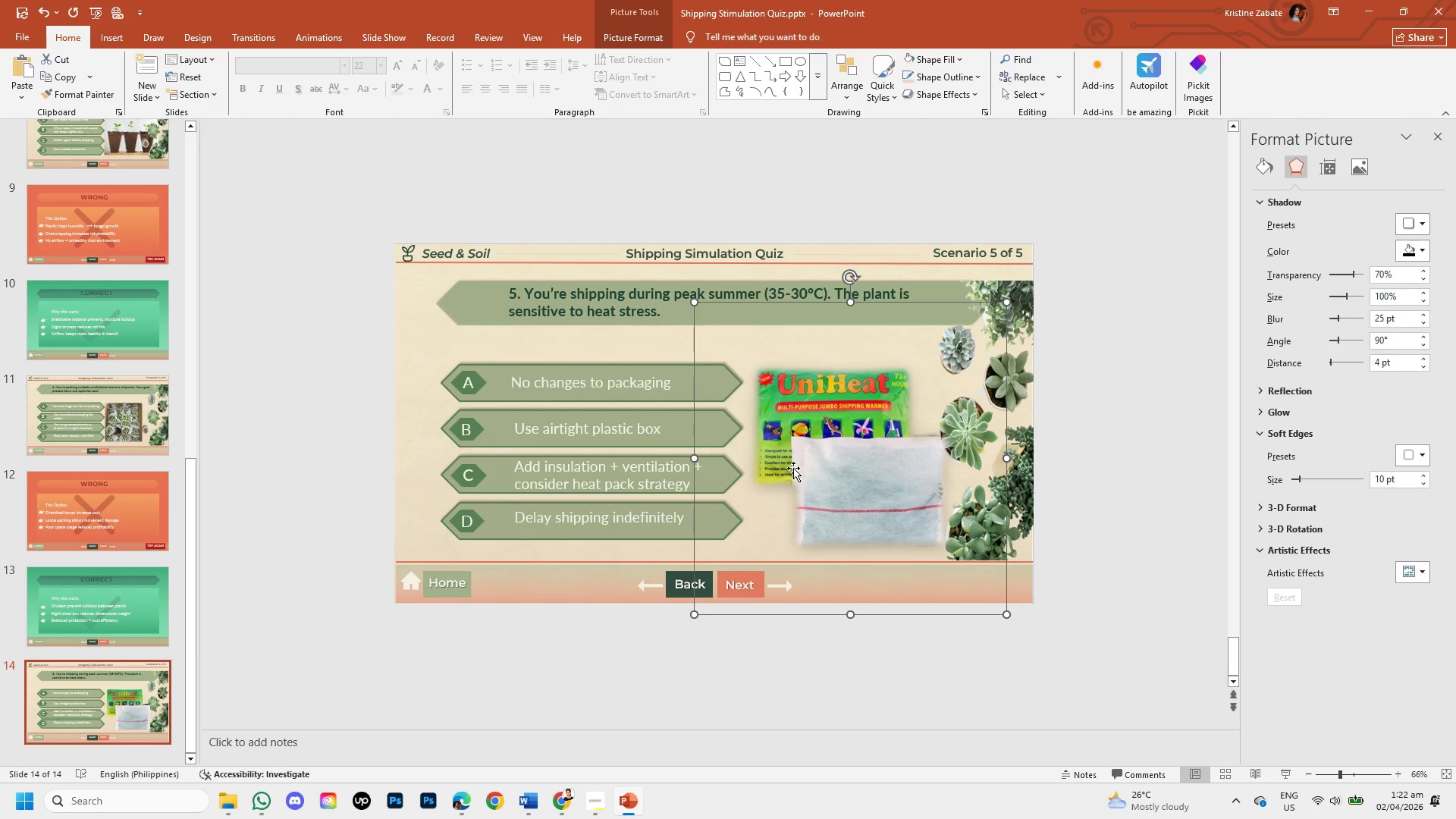 
key(ArrowLeft)
 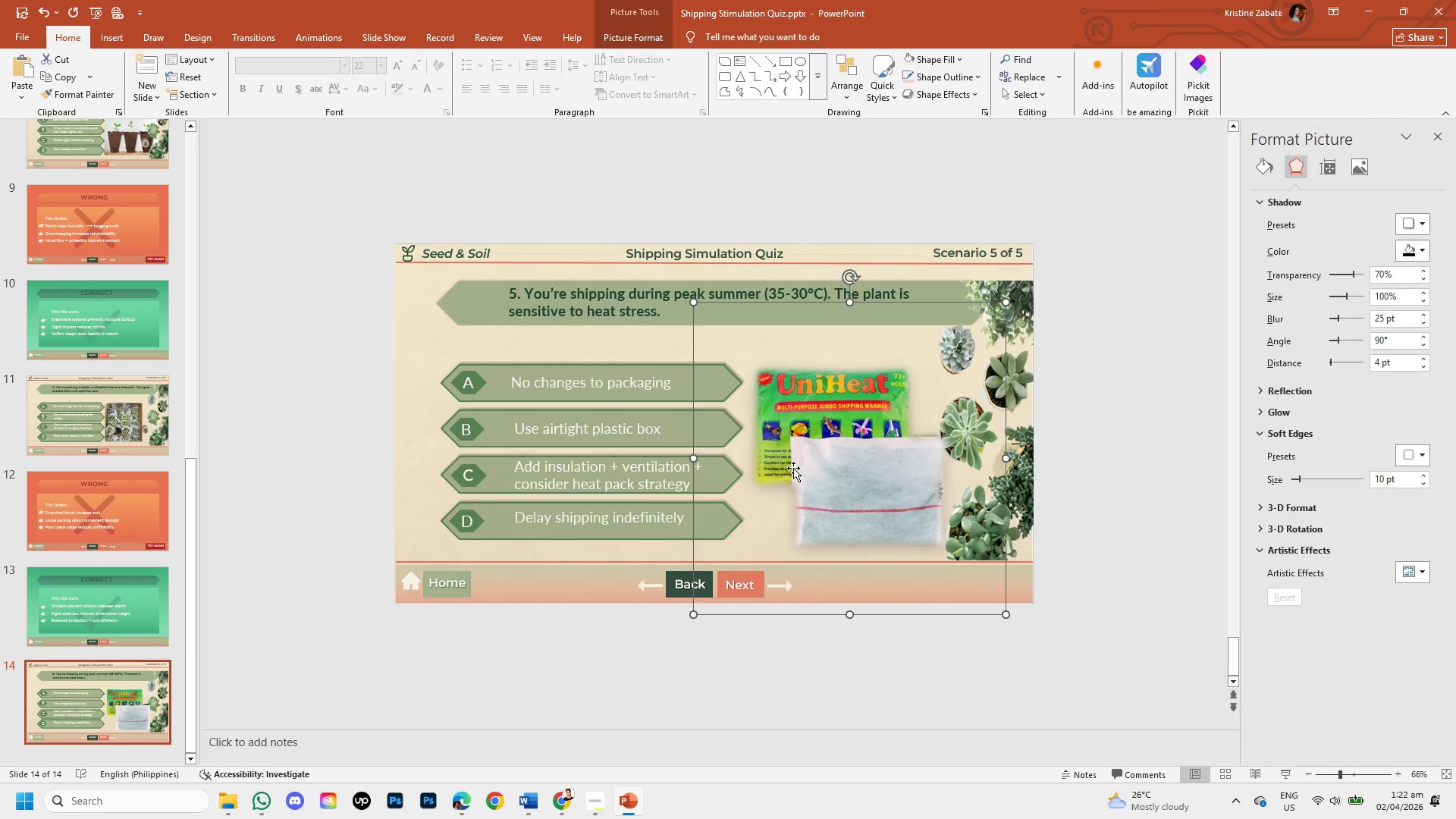 
key(ArrowLeft)
 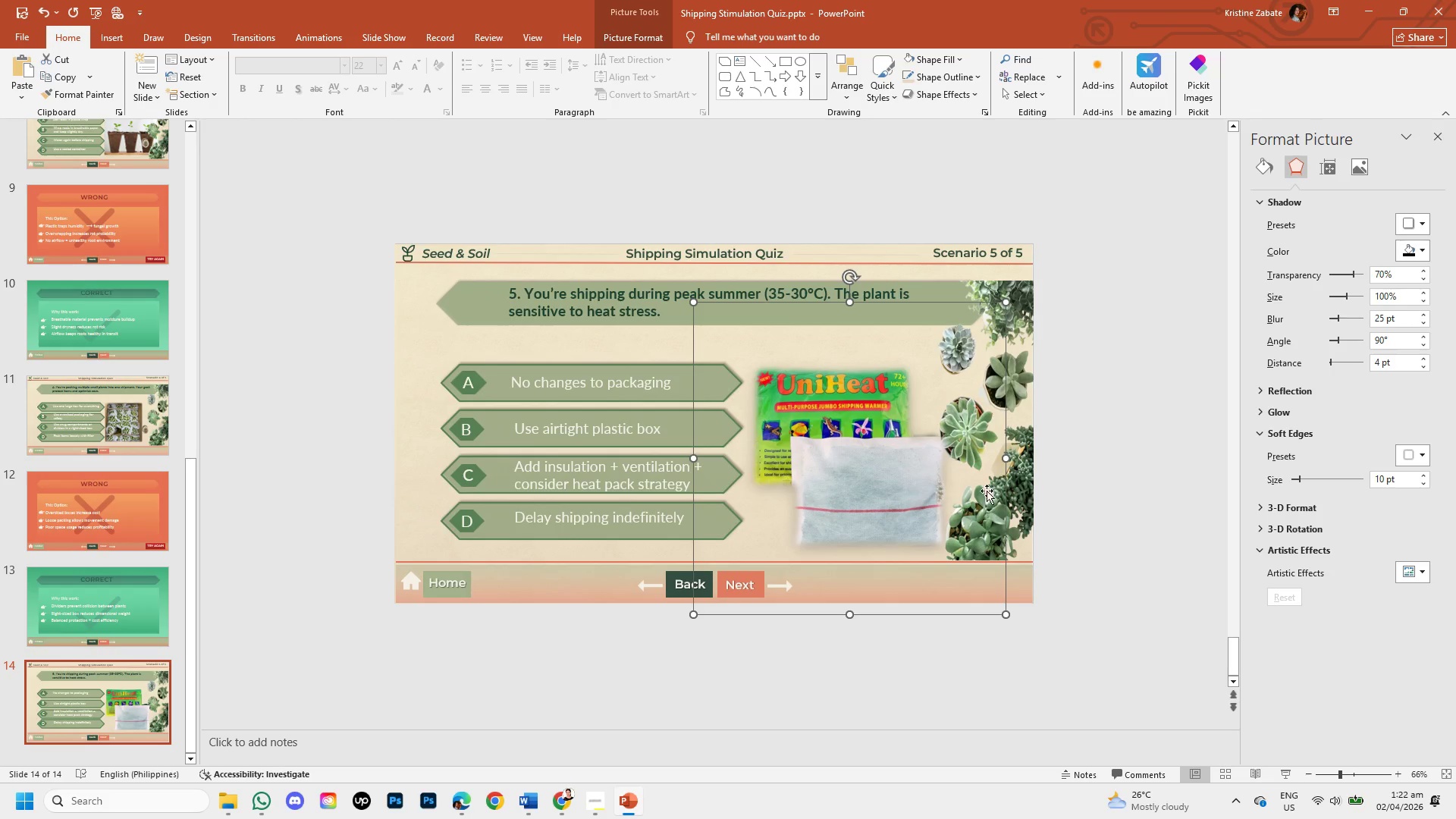 
left_click_drag(start_coordinate=[1200, 514], to_coordinate=[125, 693])
 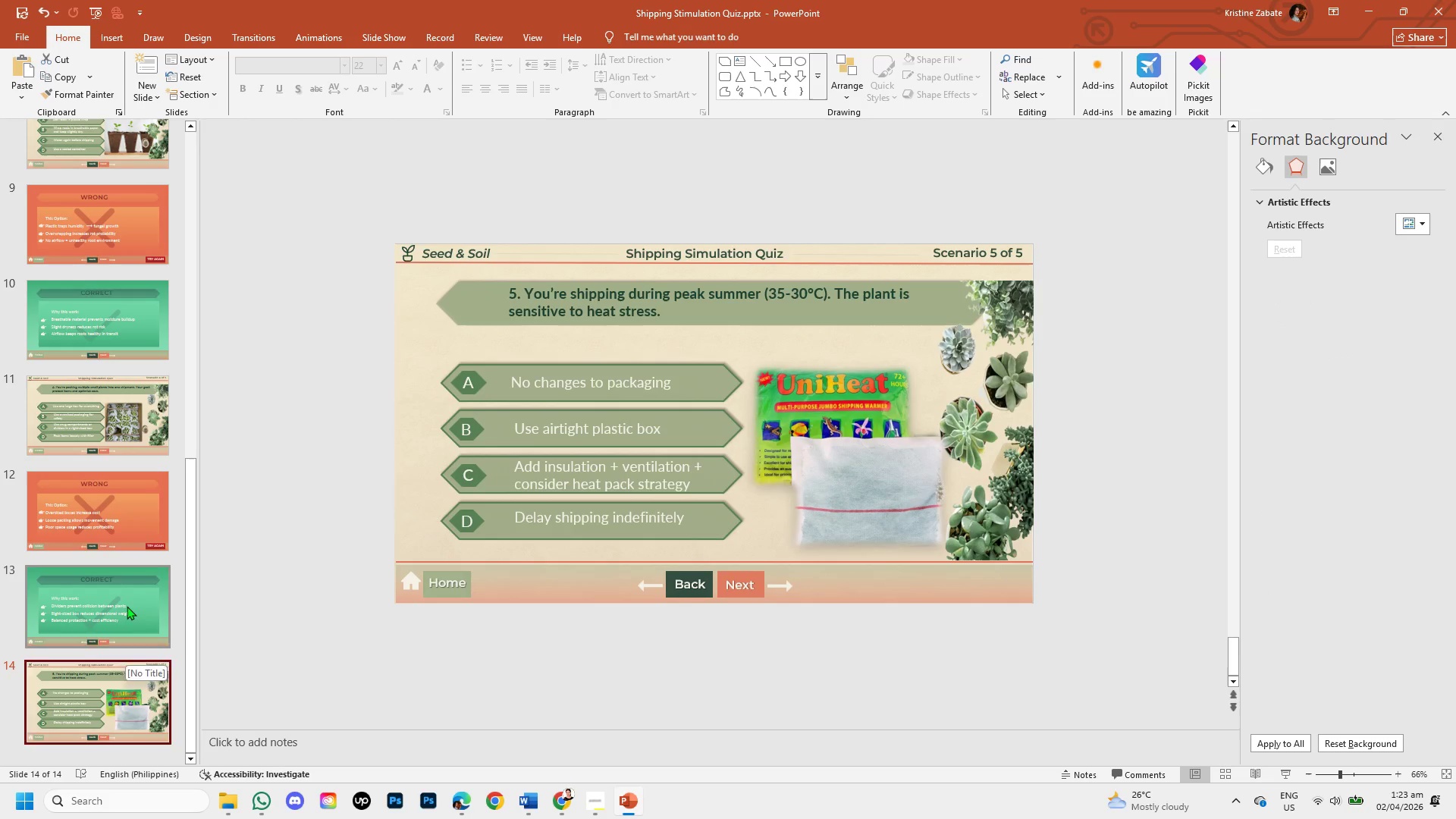 
left_click([127, 606])
 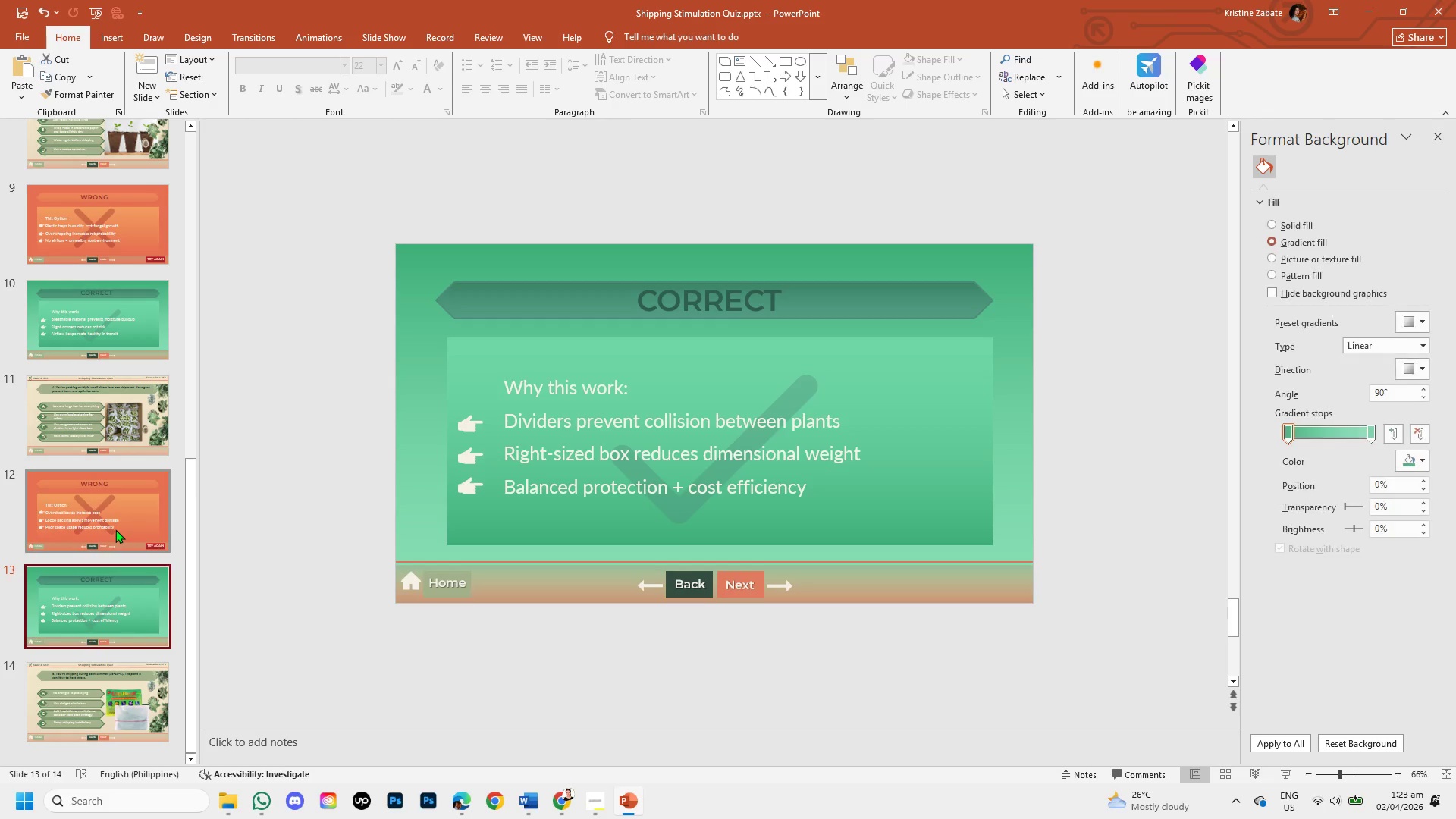 
left_click([115, 529])
 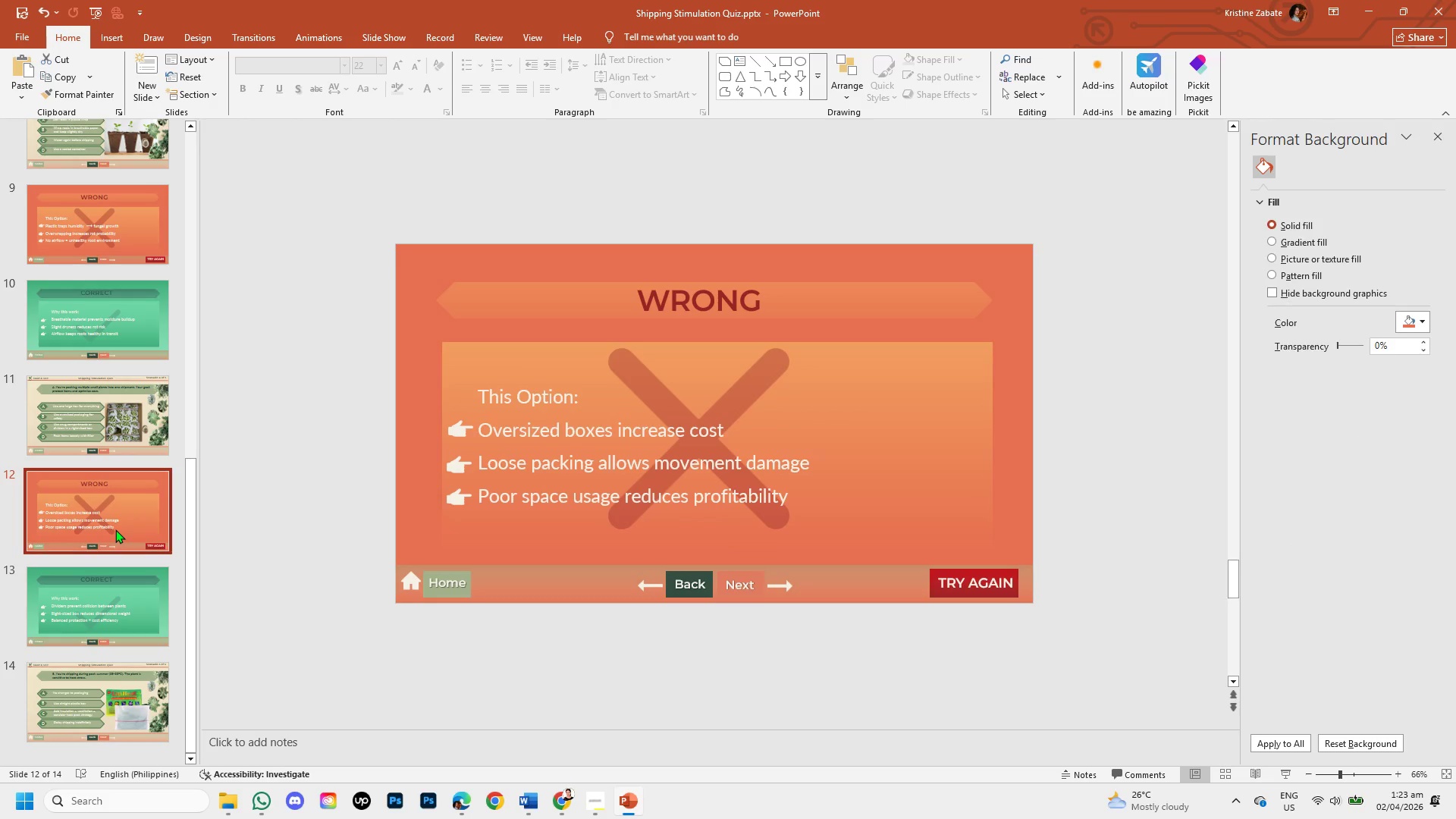 
right_click([115, 529])
 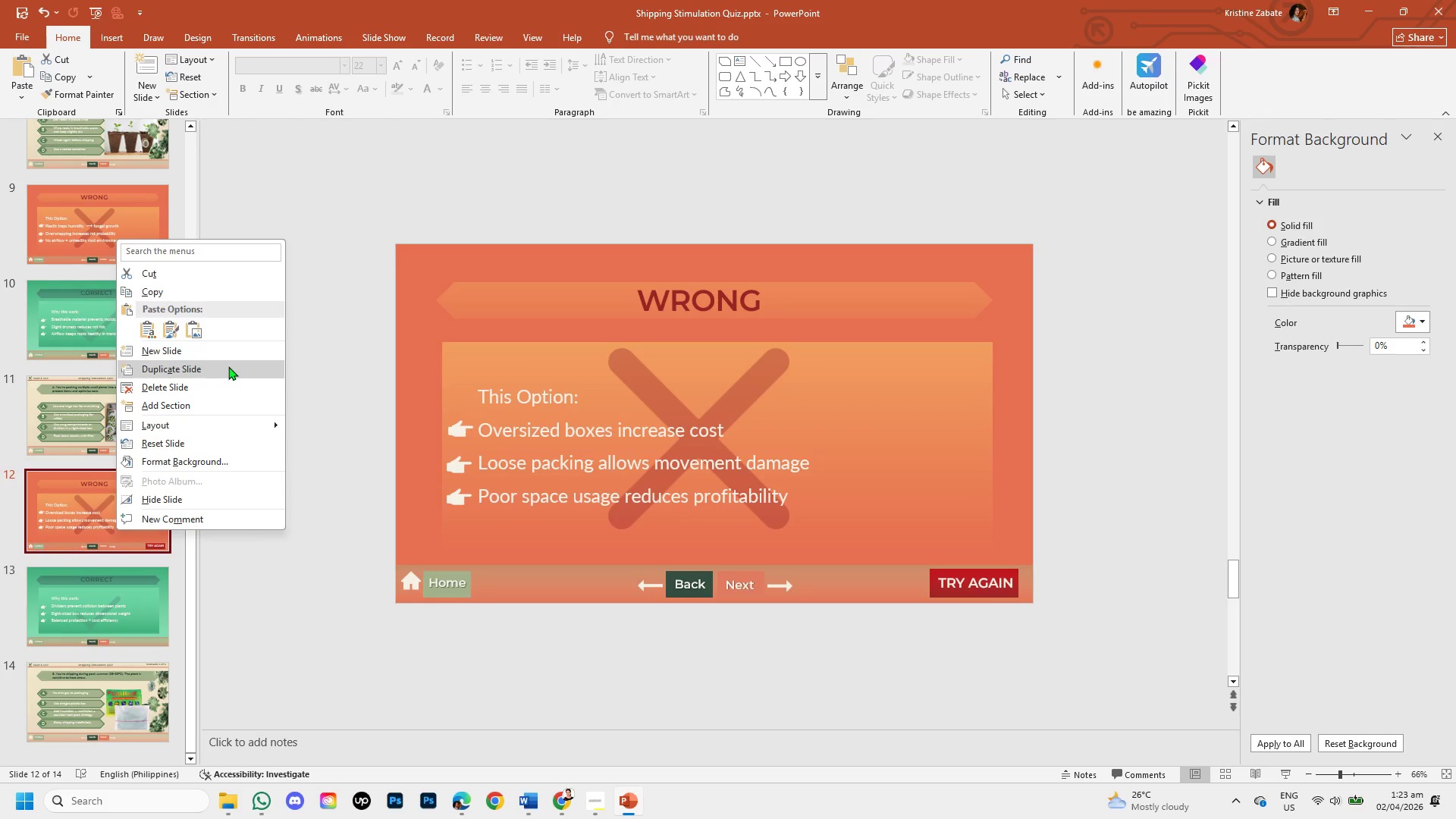 
left_click([228, 366])
 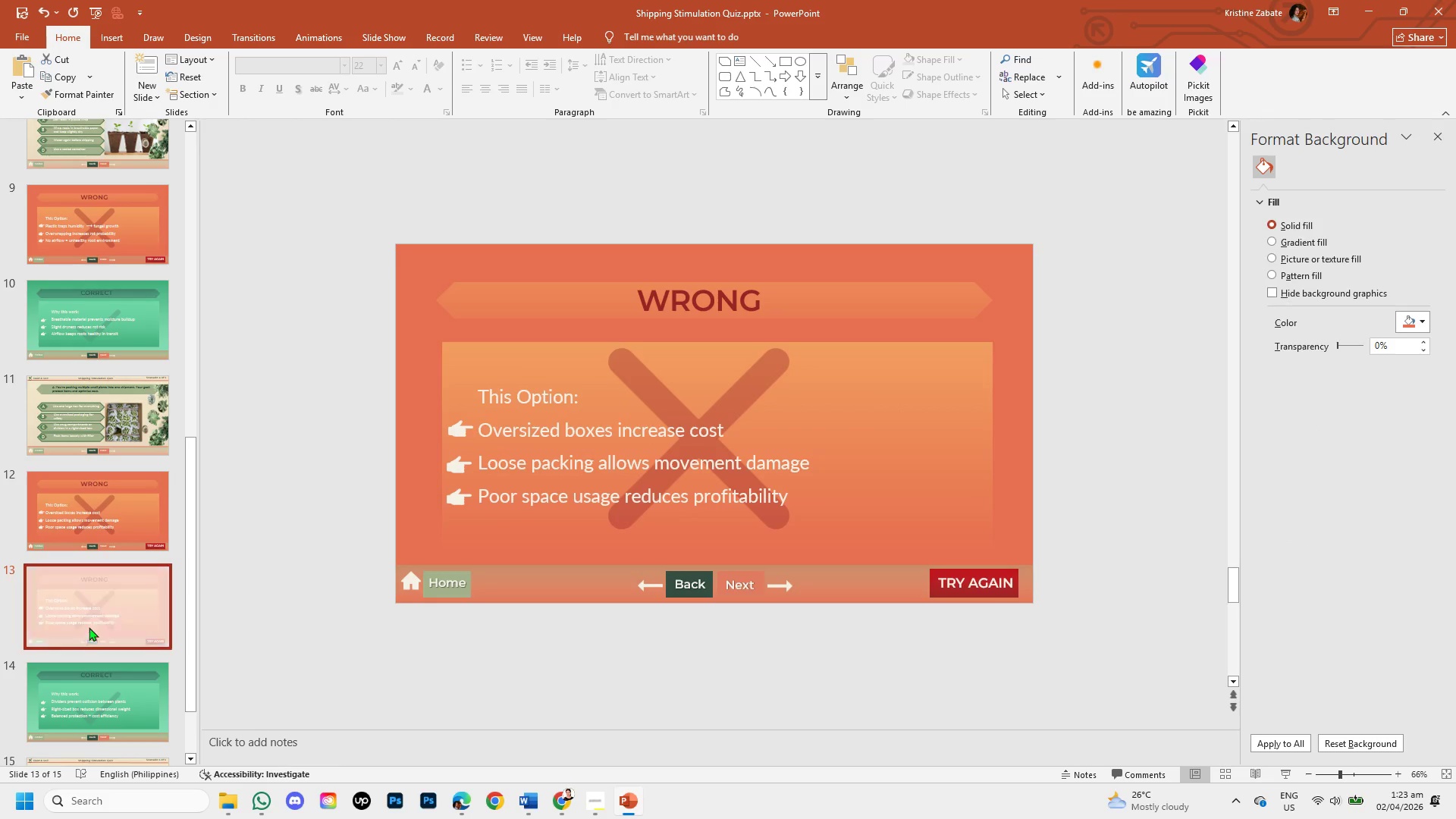 
left_click_drag(start_coordinate=[96, 615], to_coordinate=[98, 714])
 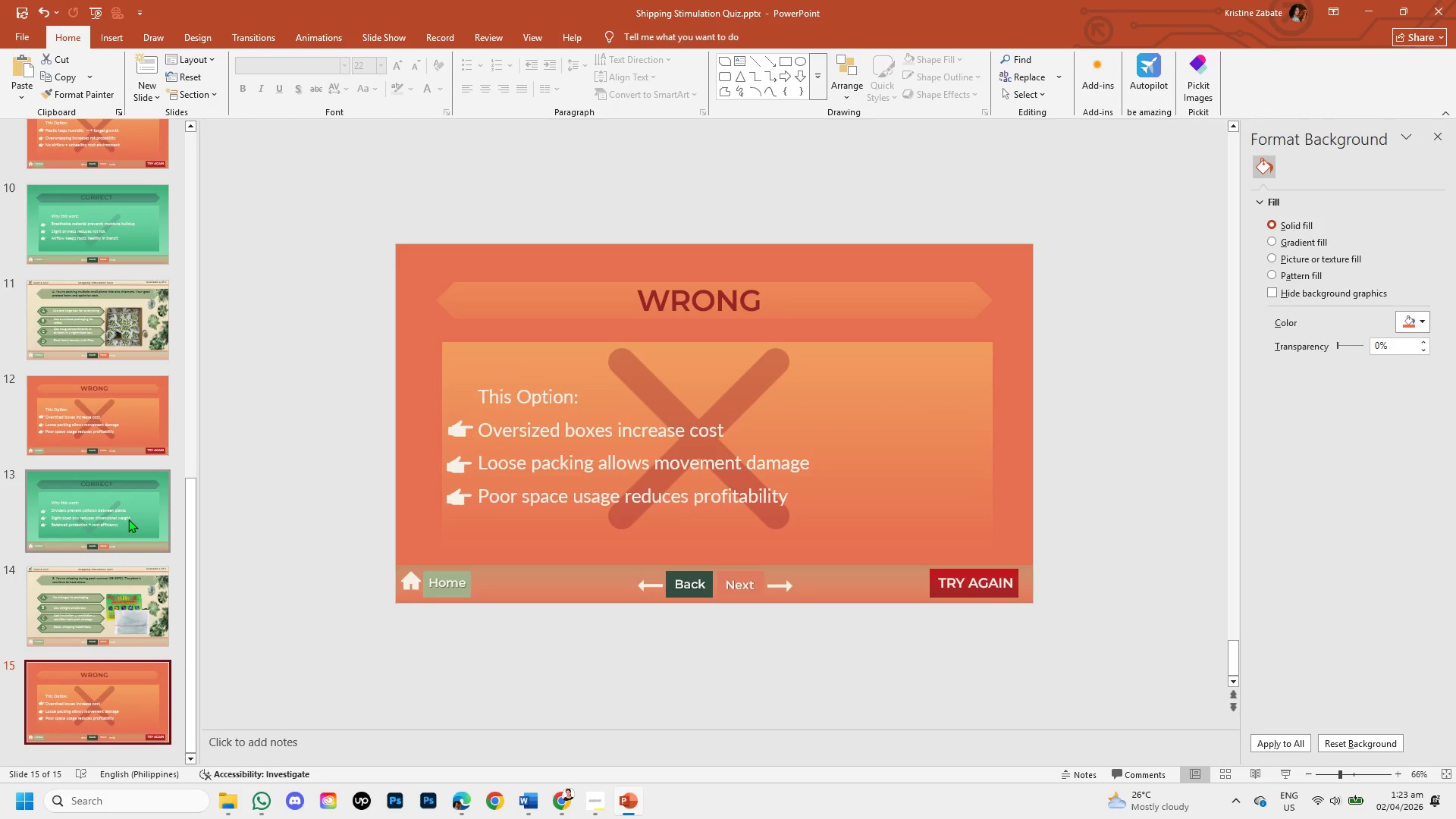 
left_click([128, 519])
 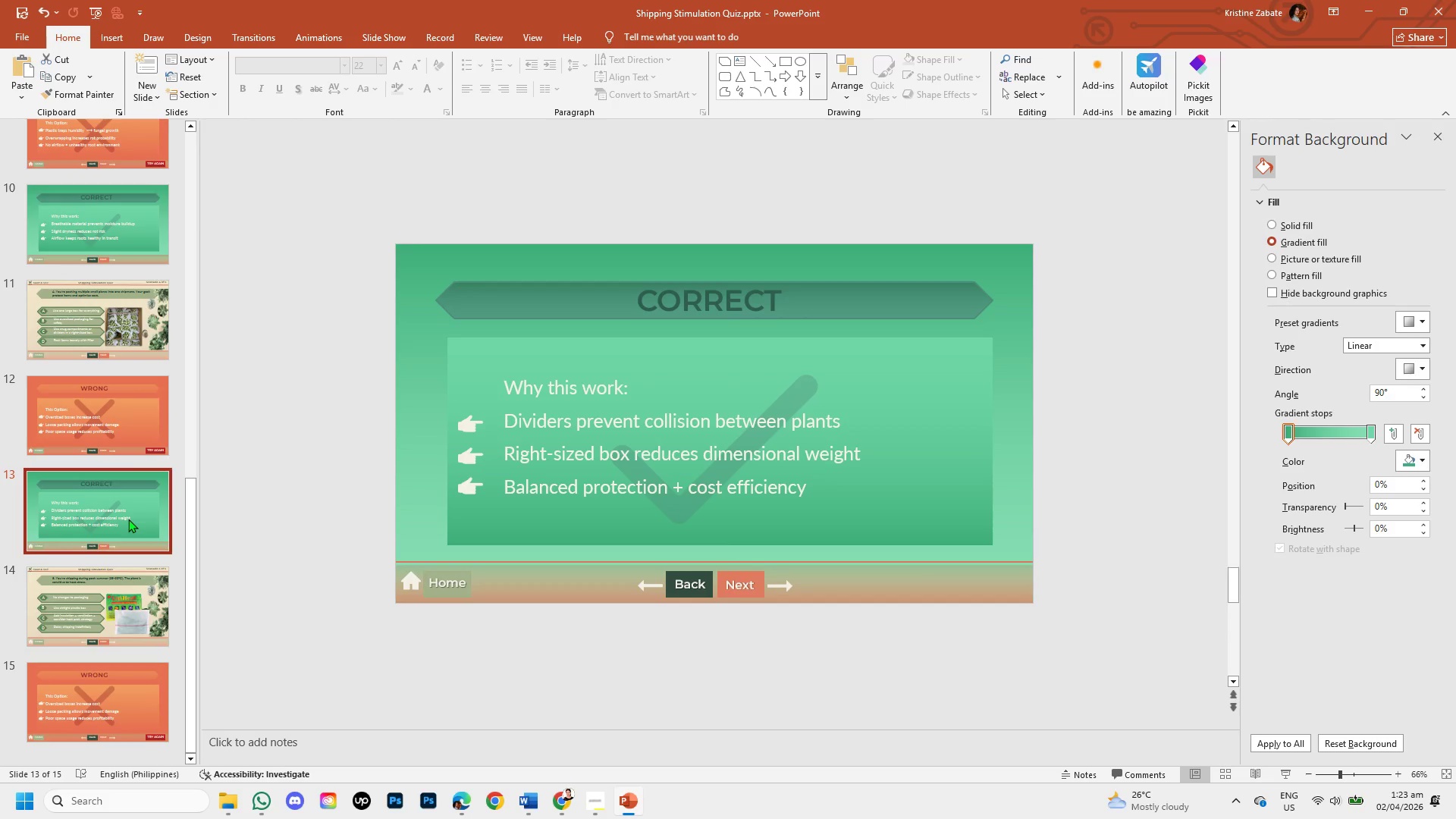 
right_click([128, 519])
 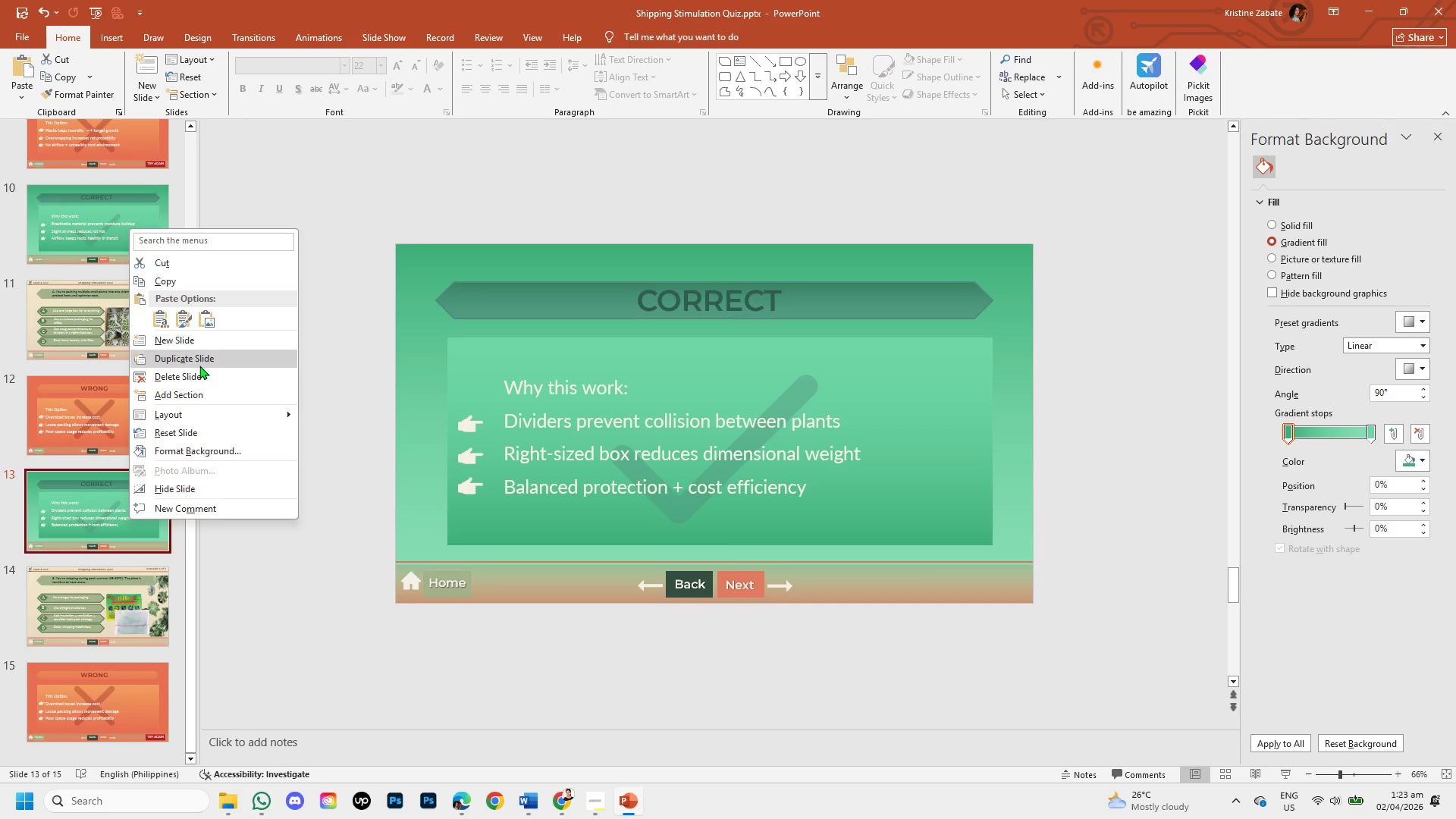 
left_click([199, 366])
 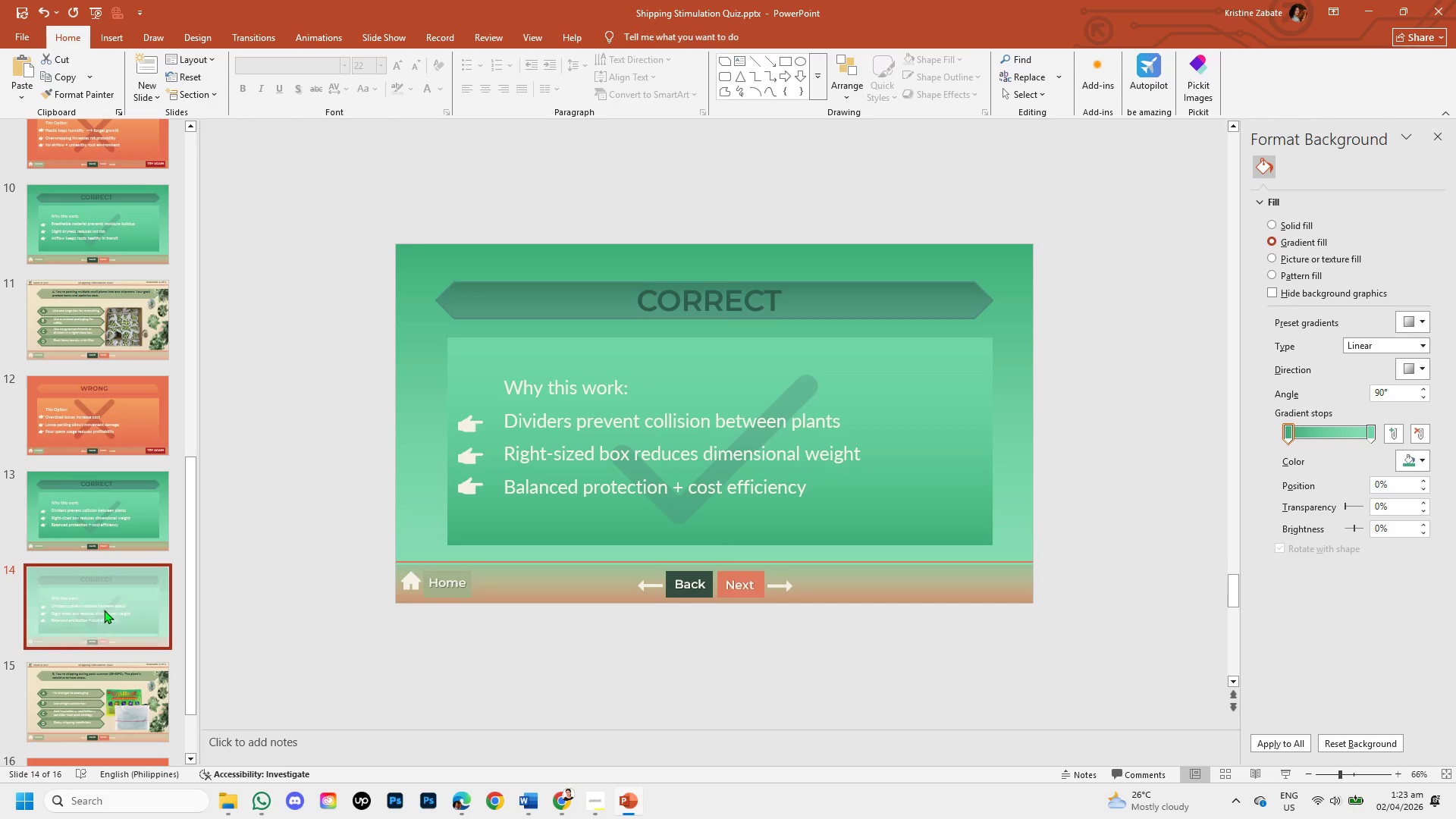 
left_click_drag(start_coordinate=[103, 610], to_coordinate=[106, 697])
 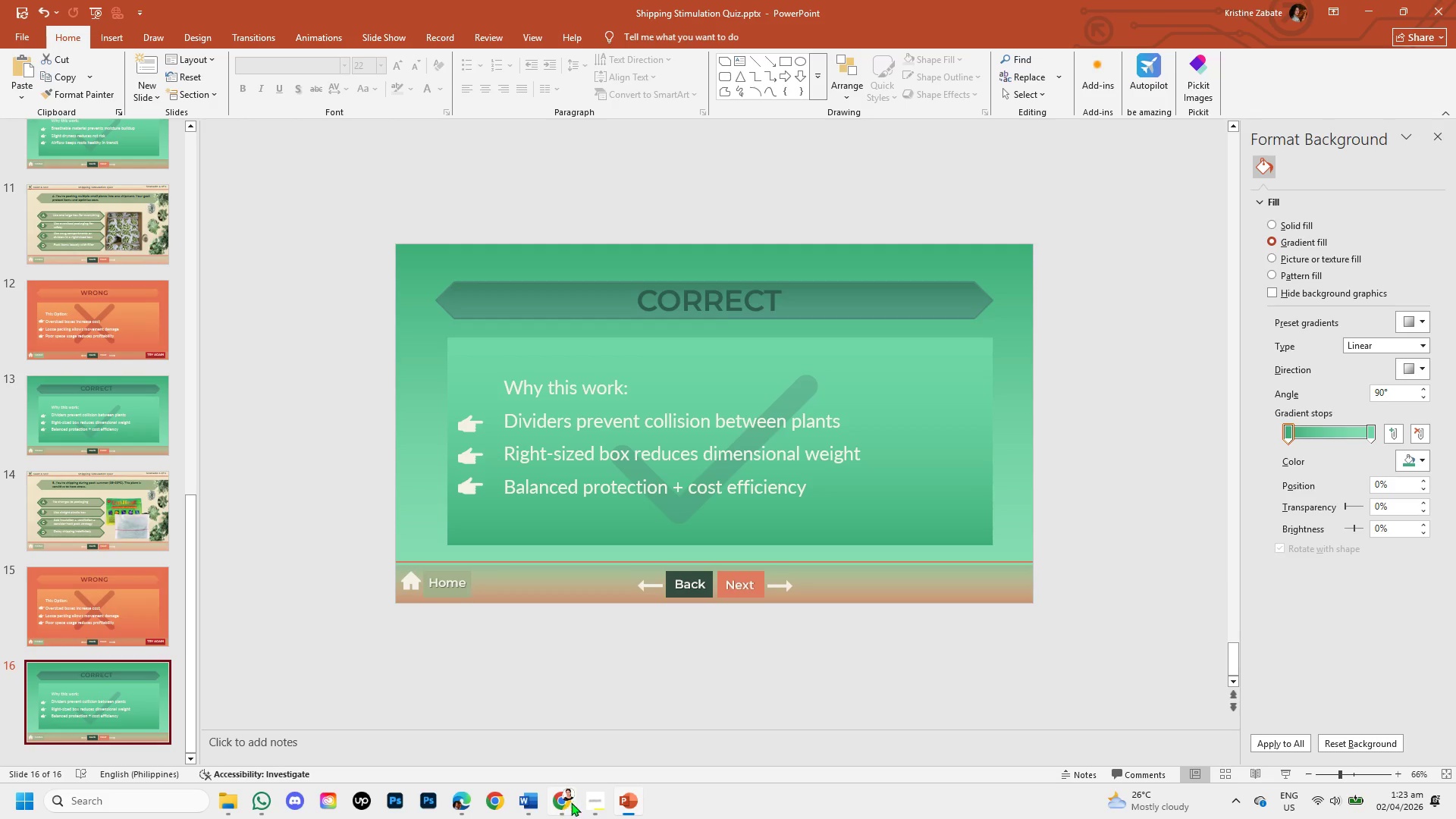 
left_click([578, 803])
 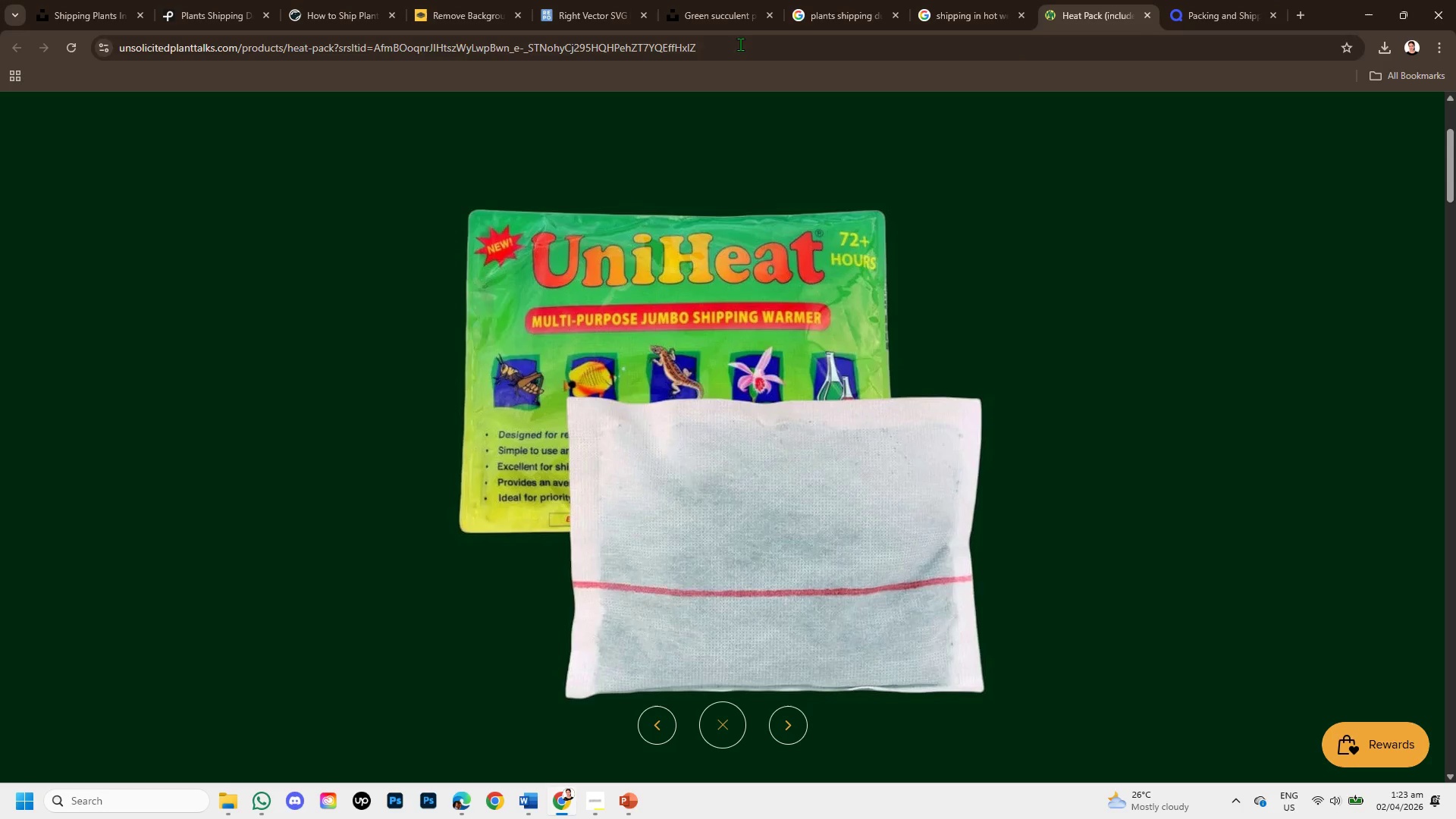 
left_click_drag(start_coordinate=[749, 43], to_coordinate=[38, 64])
 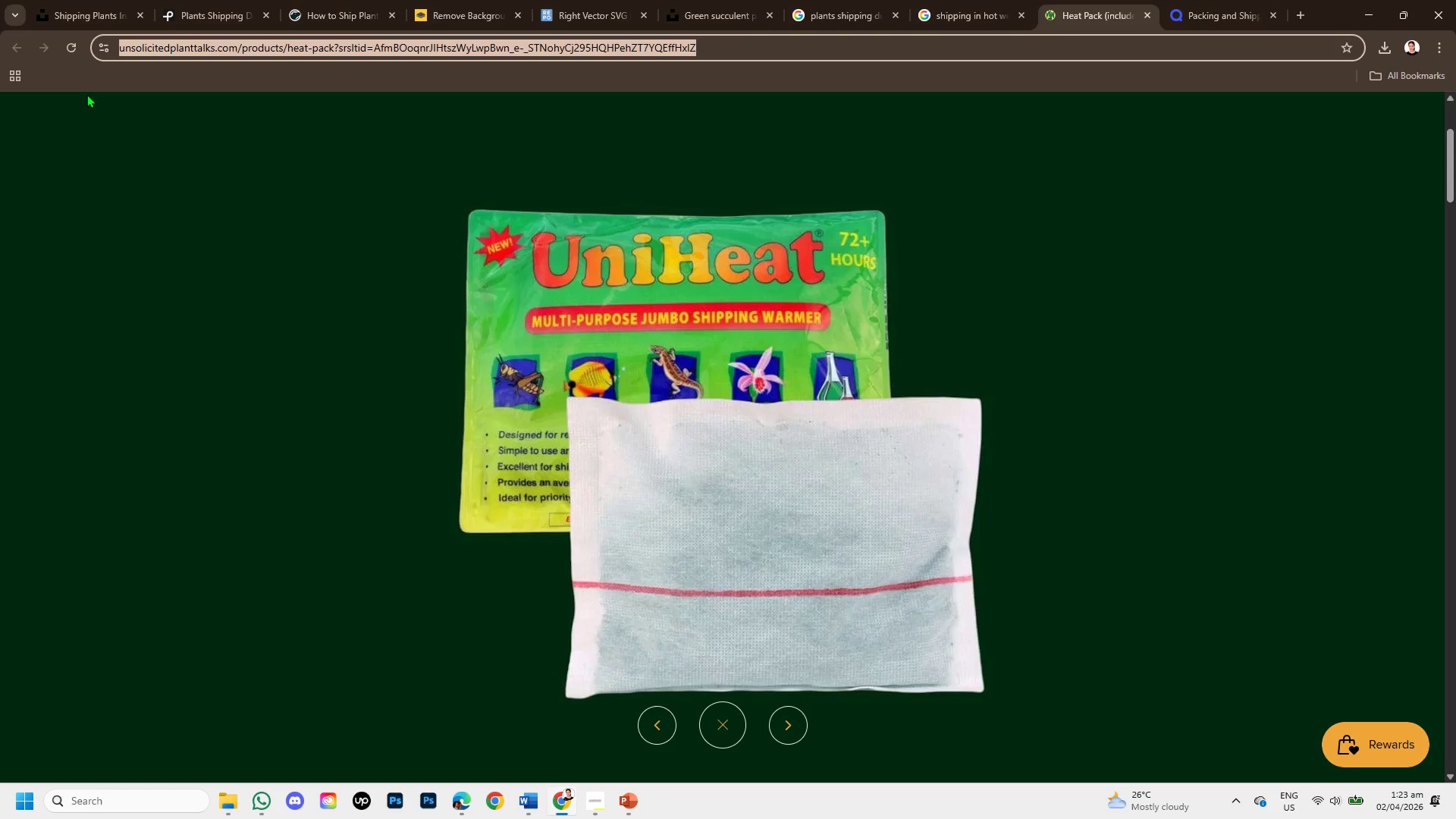 
hold_key(key=ControlLeft, duration=1.5)
 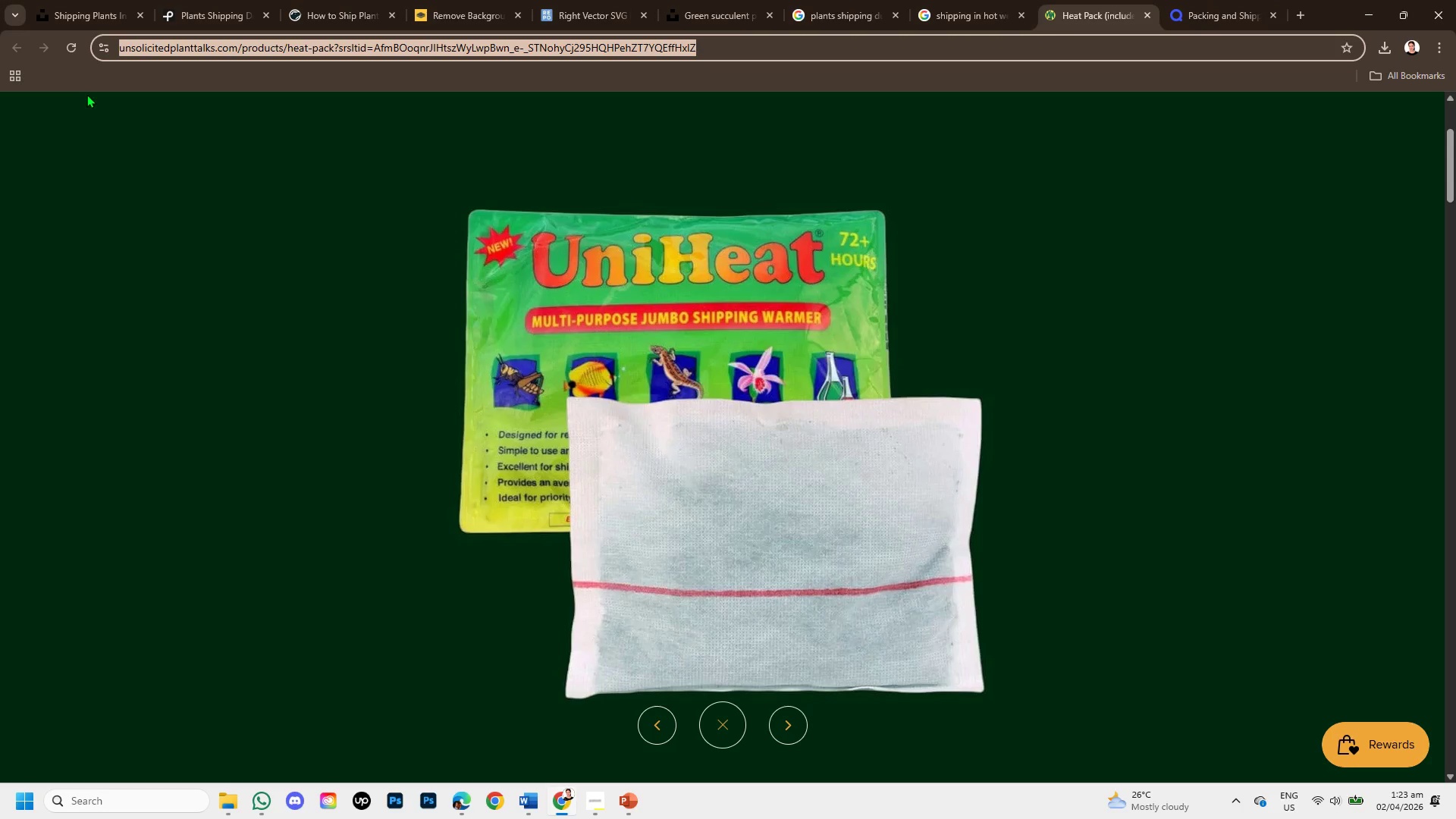 
hold_key(key=ControlLeft, duration=1.41)
 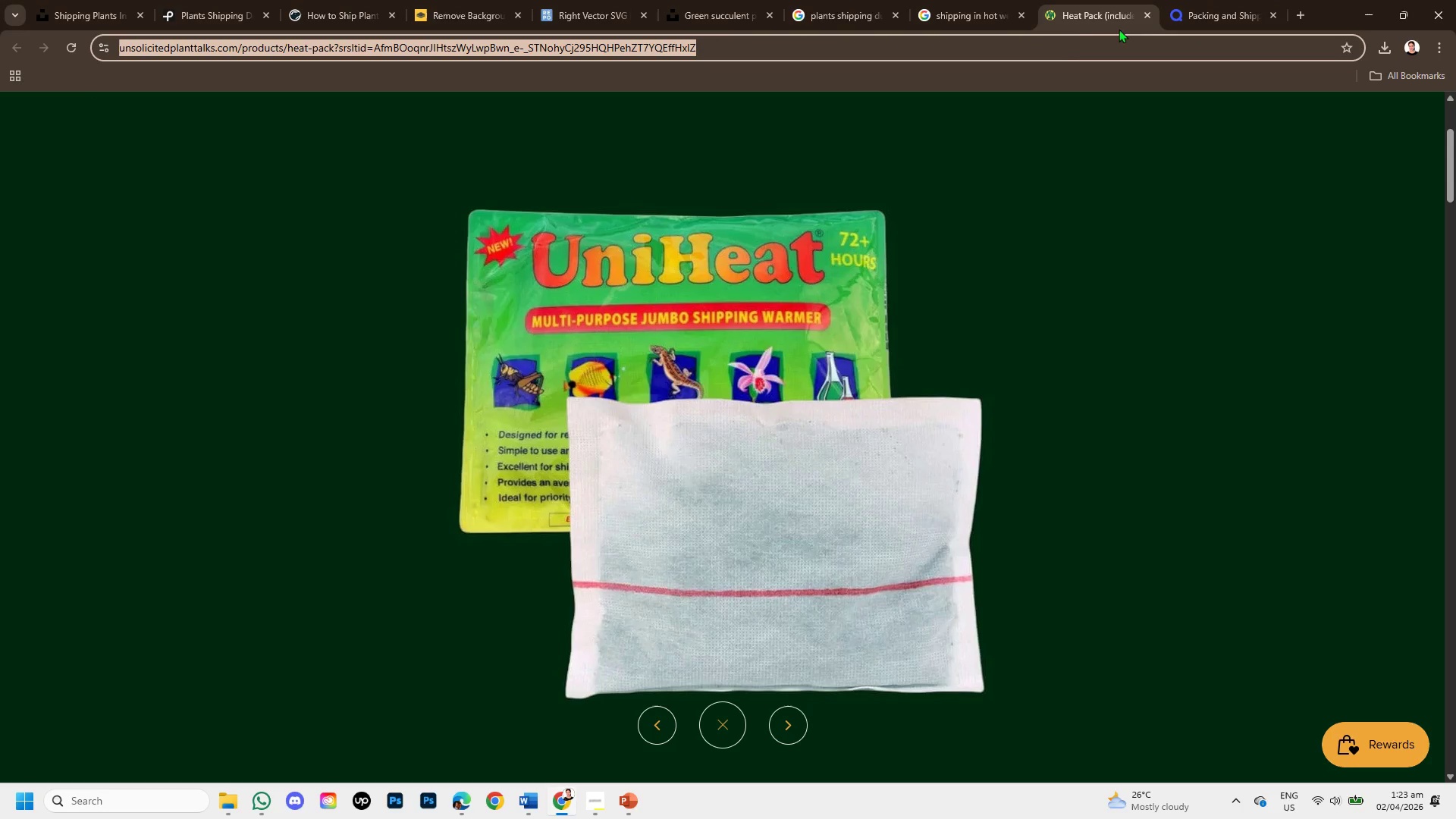 
key(Control+C)
 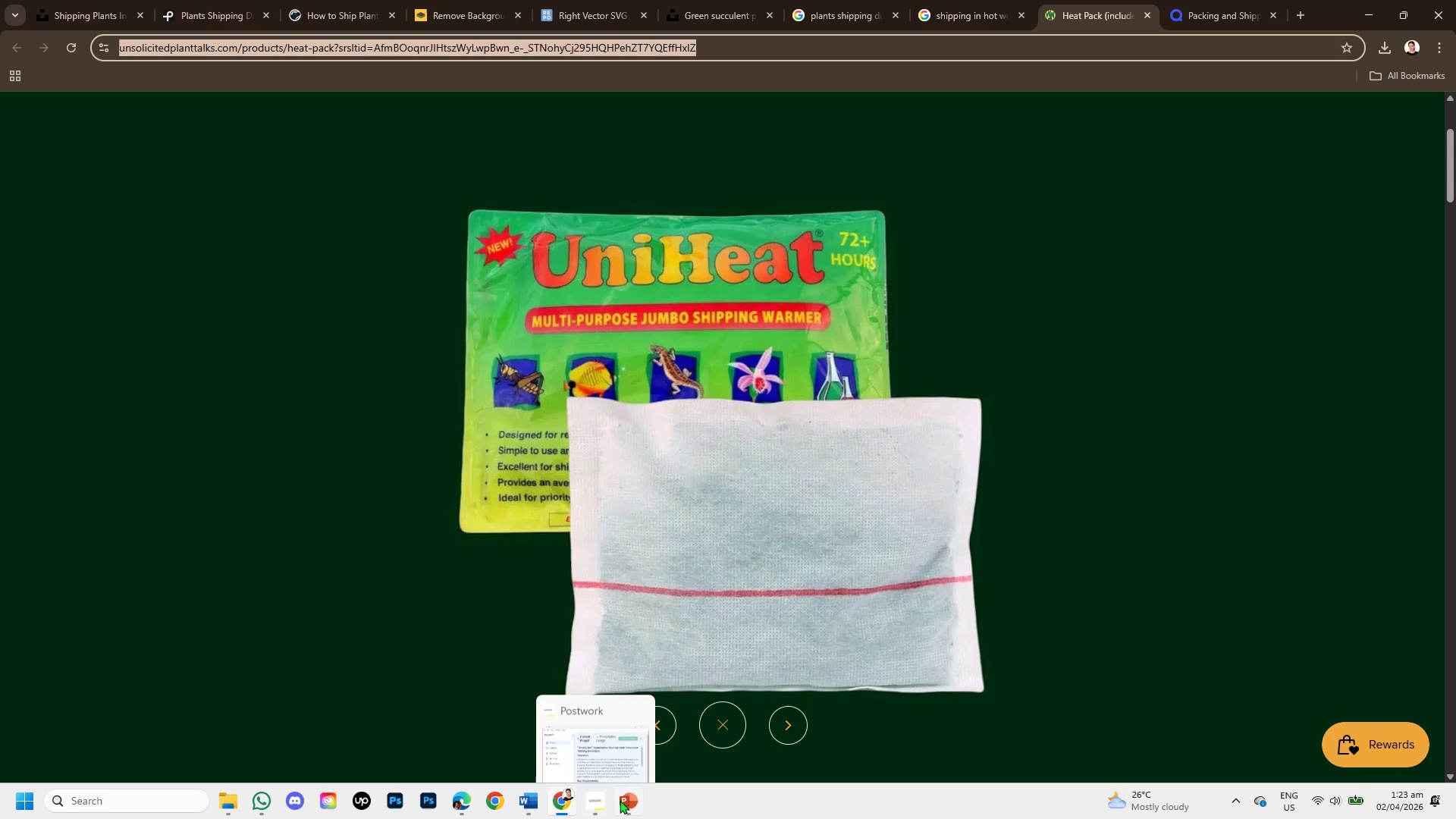 
left_click([623, 802])
 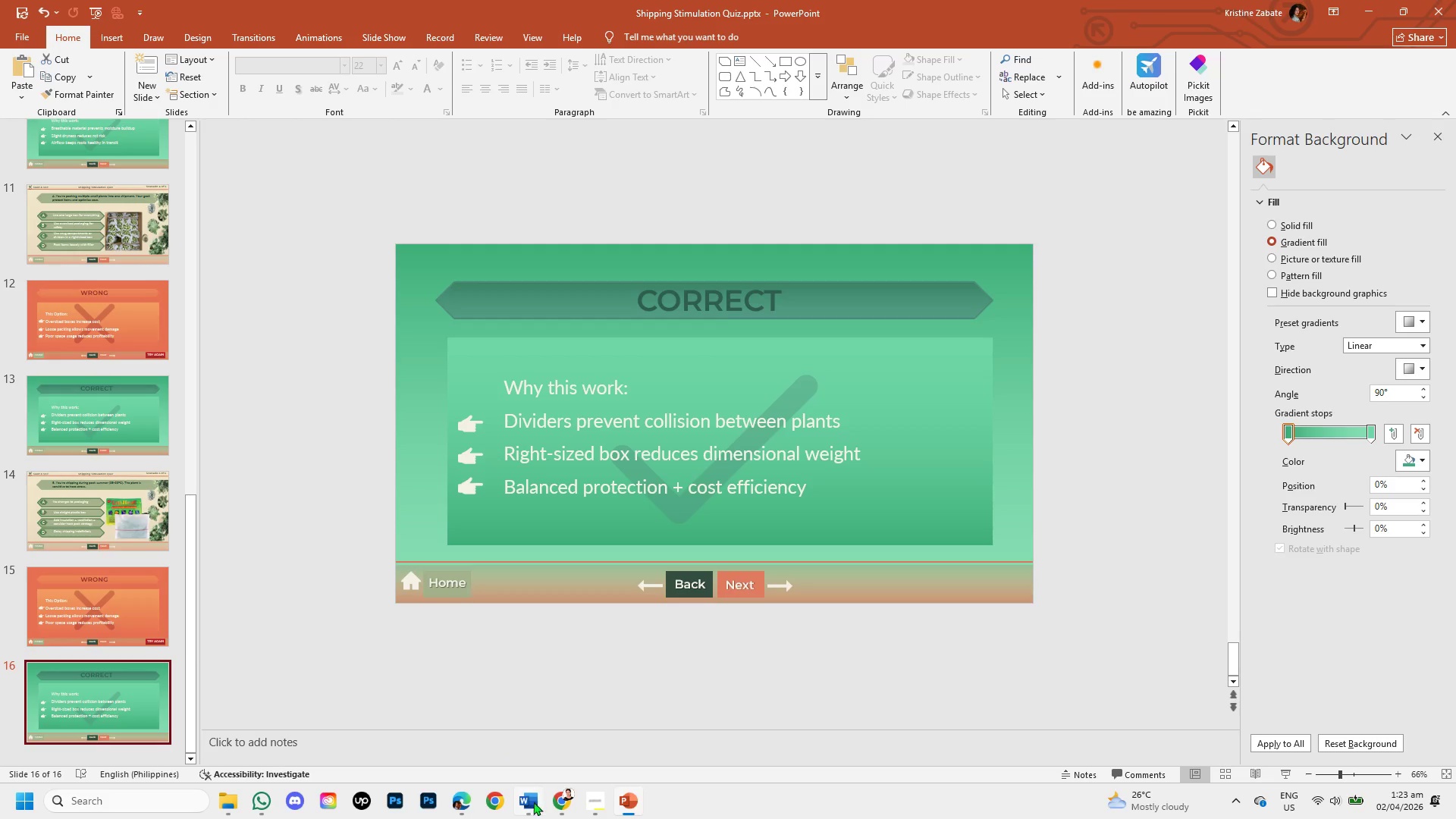 
left_click([526, 800])
 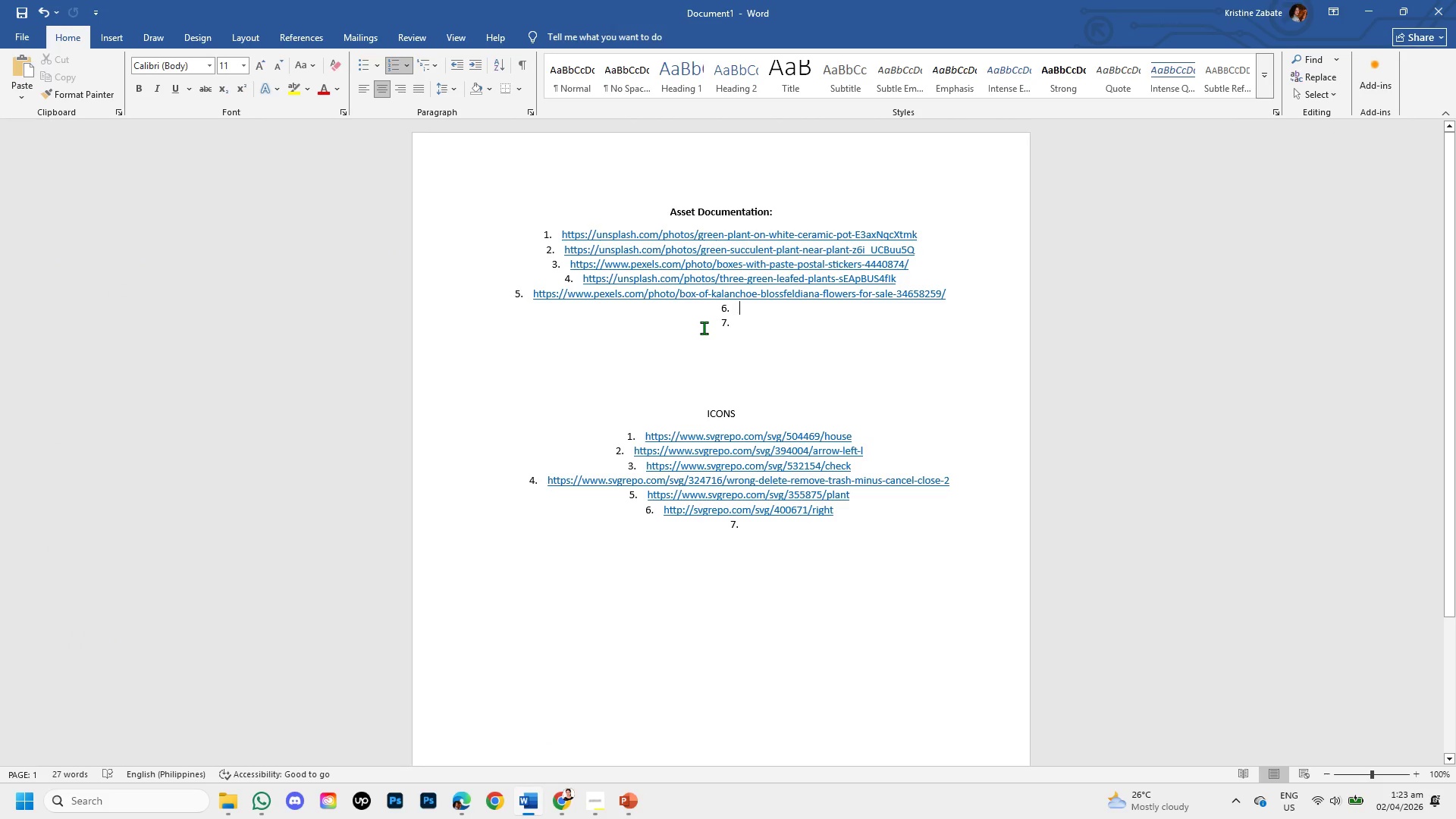 
key(Control+V)
 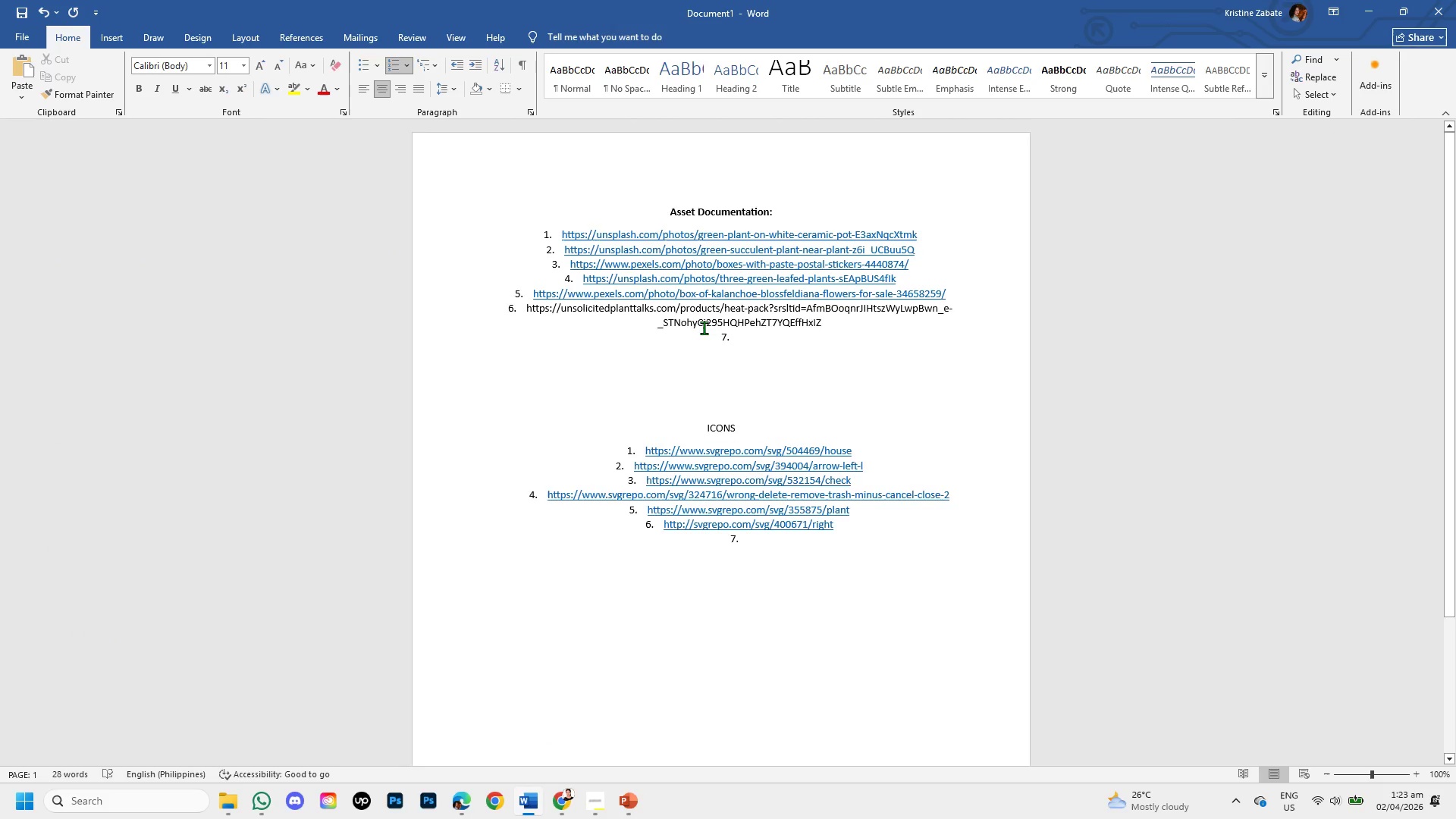 
key(Enter)
 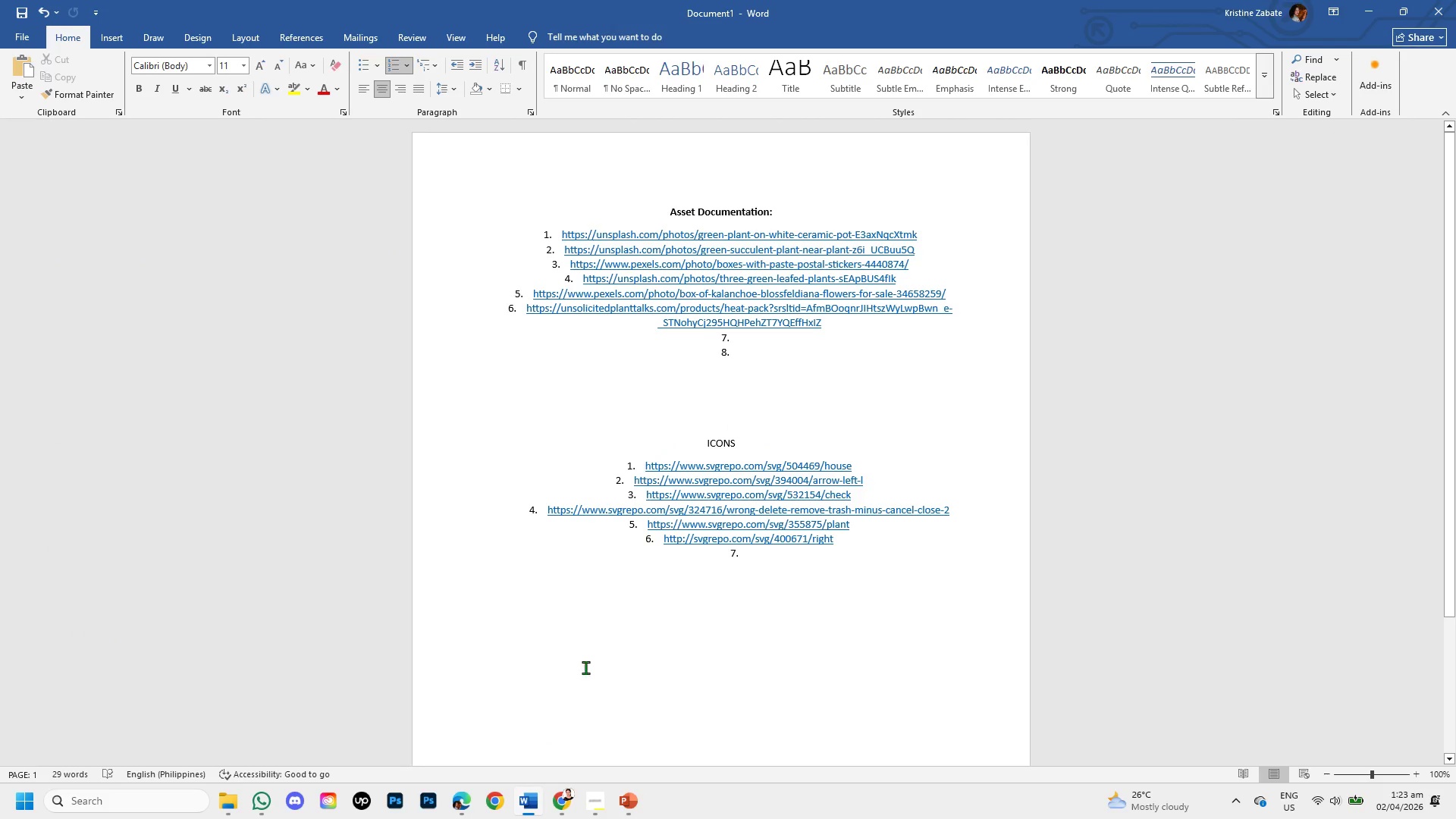 
left_click([561, 801])
 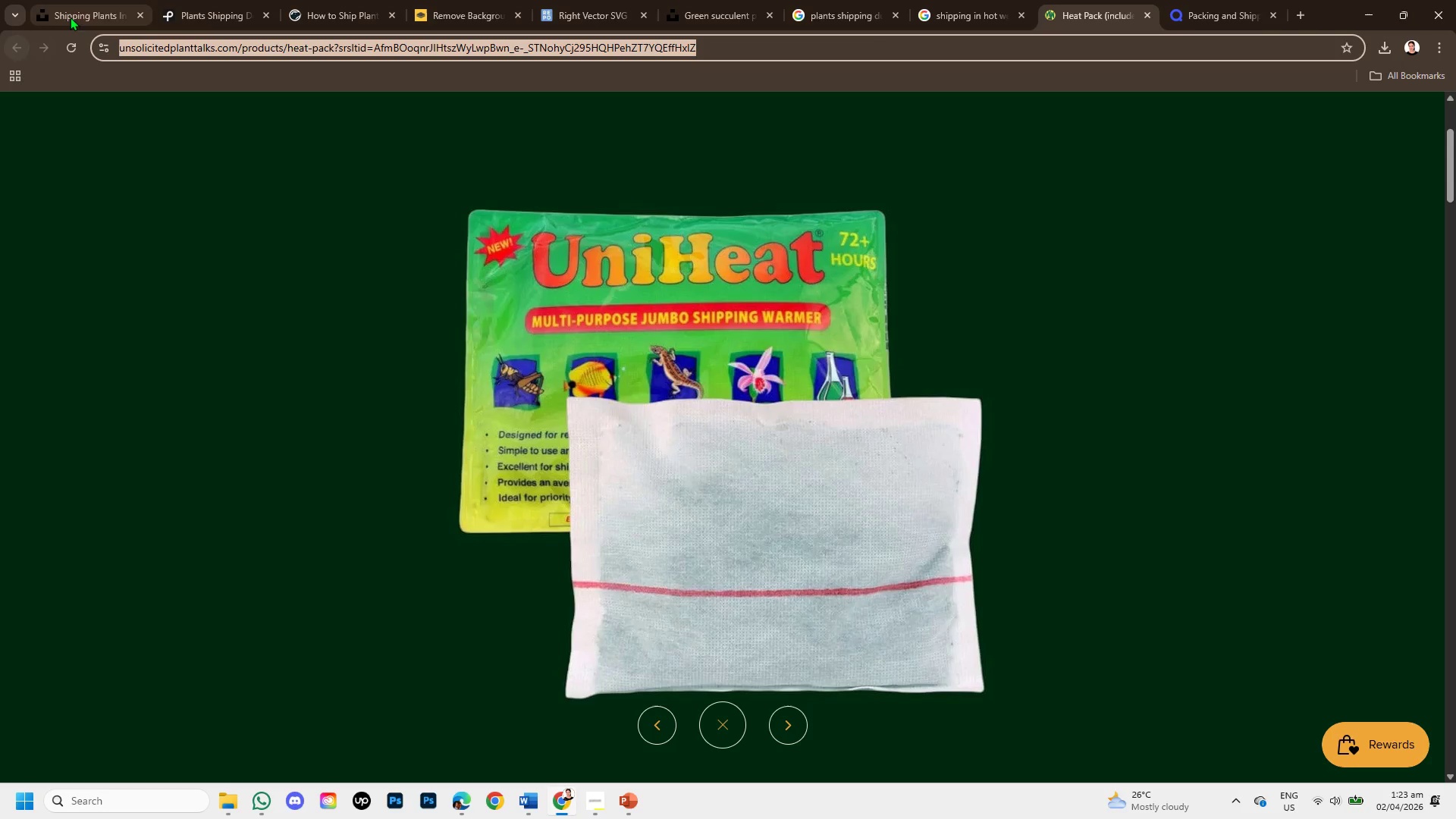 
left_click([182, 0])
 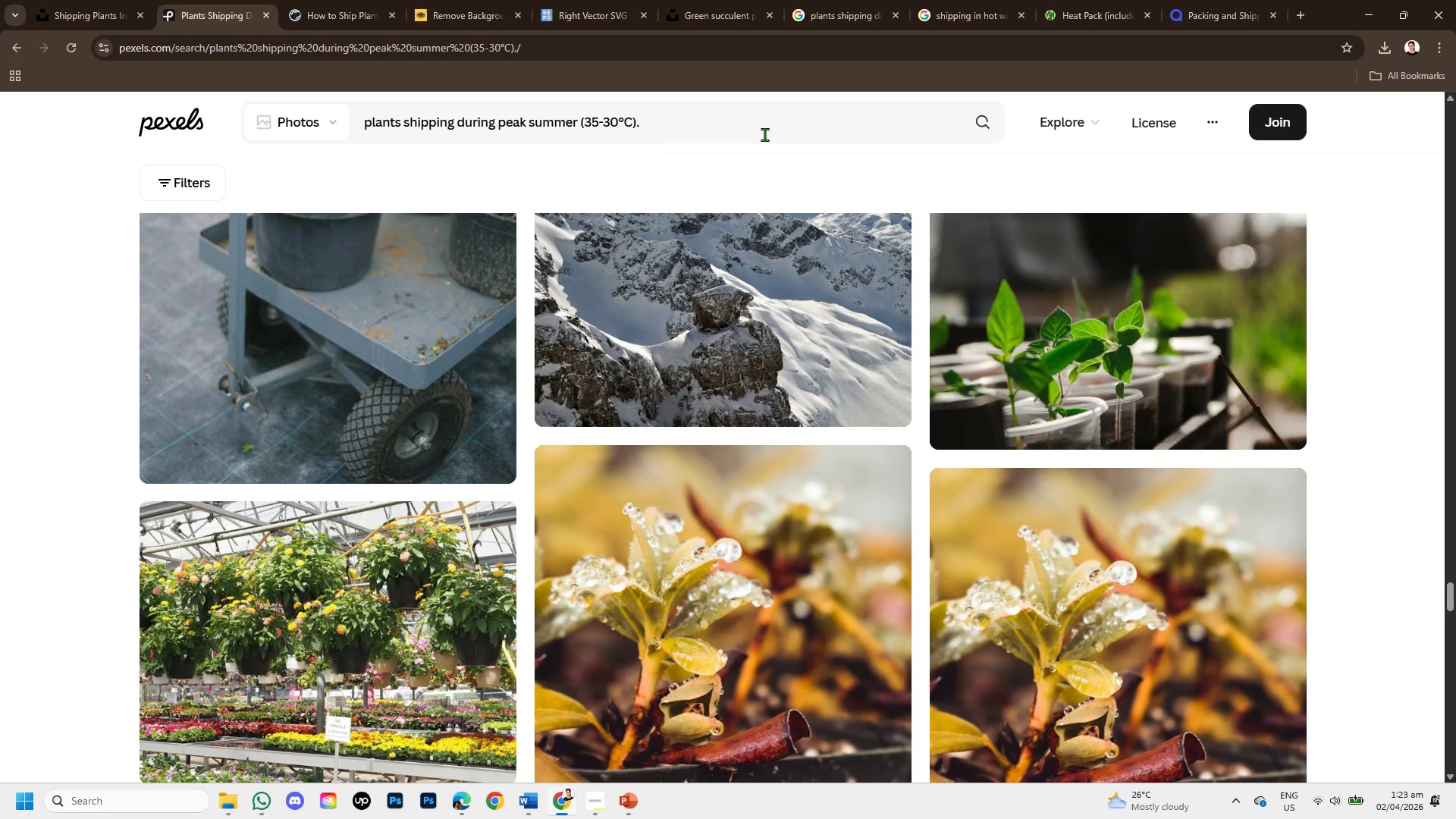 
left_click_drag(start_coordinate=[671, 122], to_coordinate=[279, 112])
 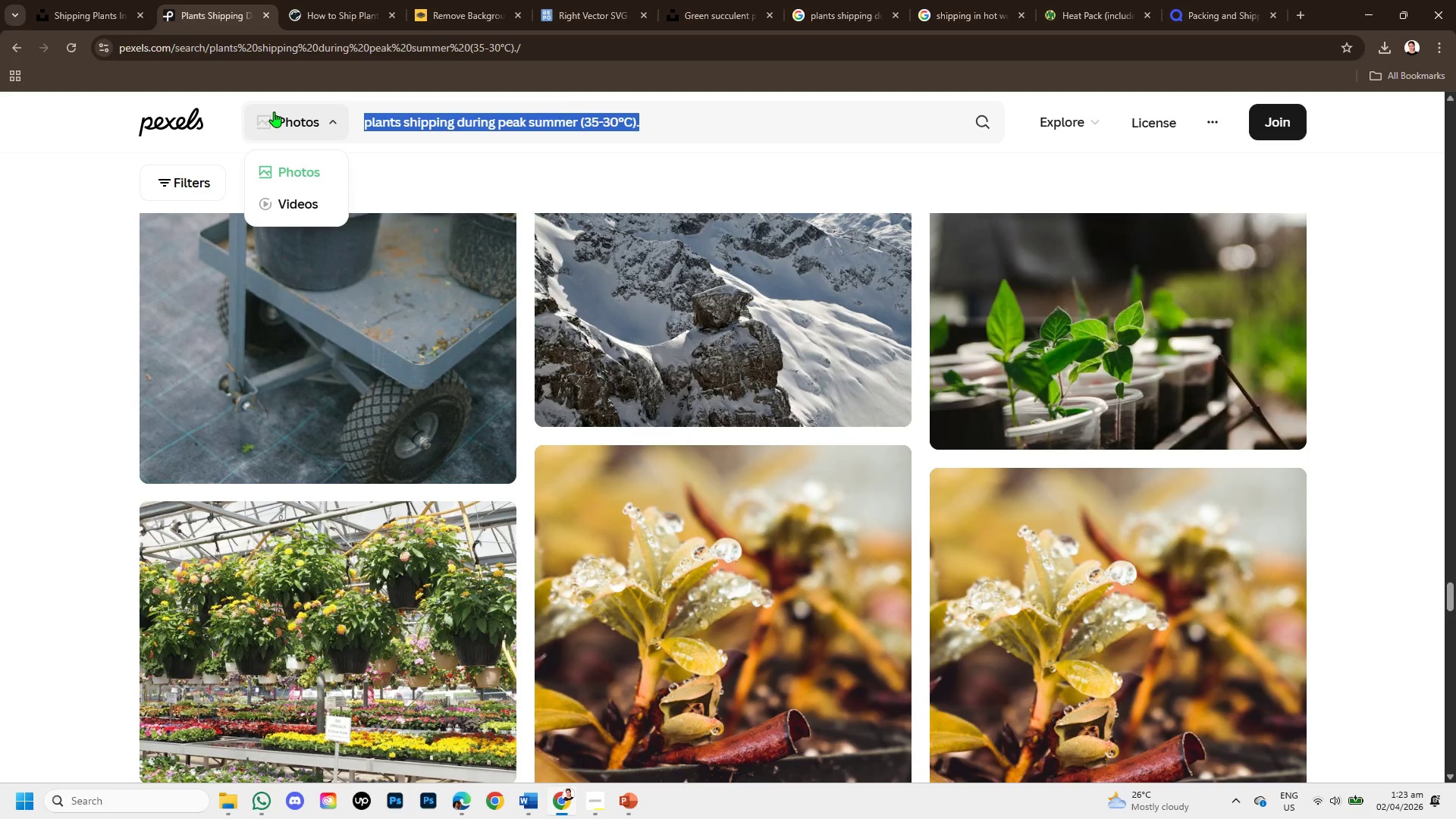 
key(Backspace)
type(uniheat )
 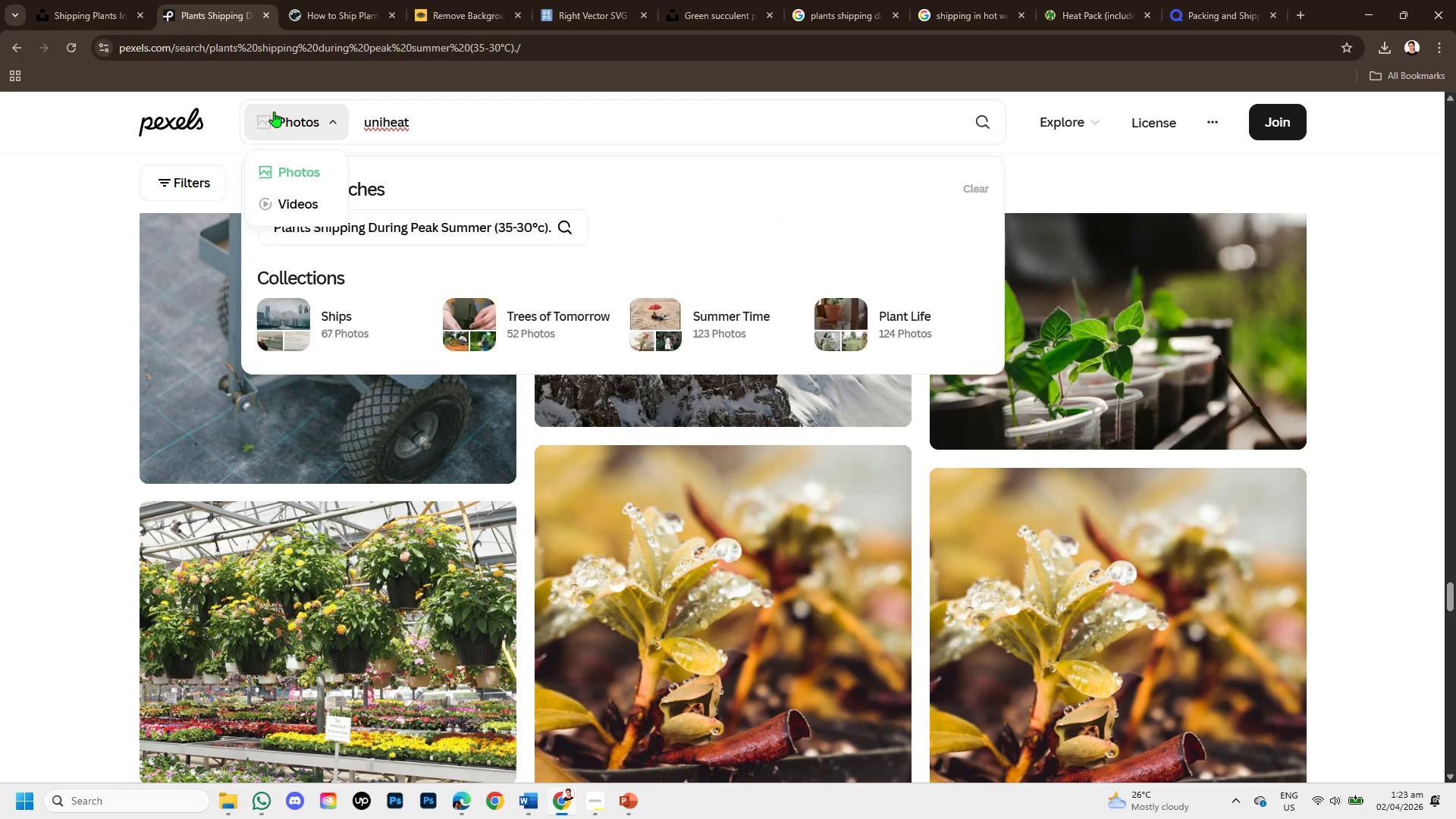 
key(Enter)
 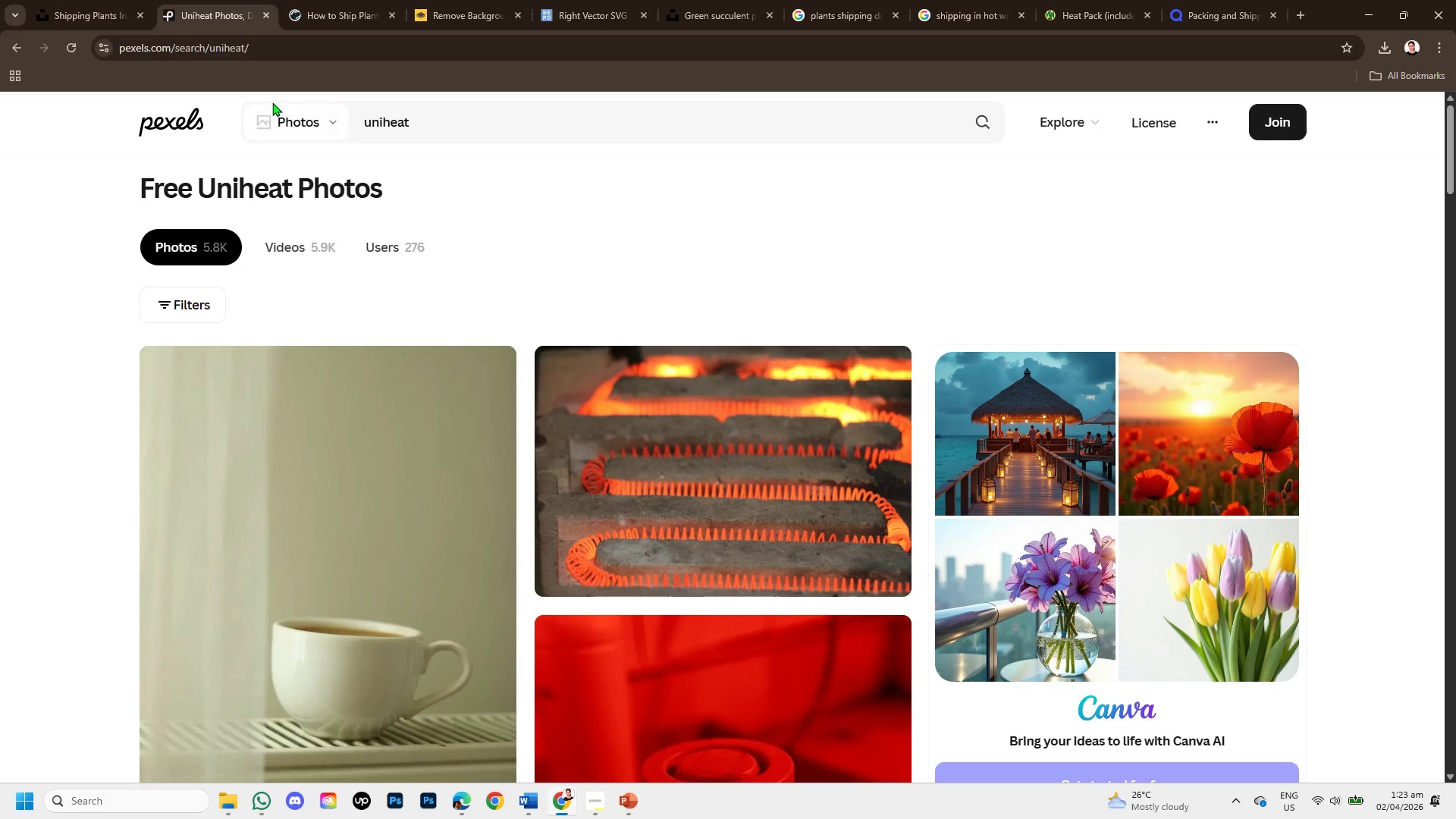 
wait(5.03)
 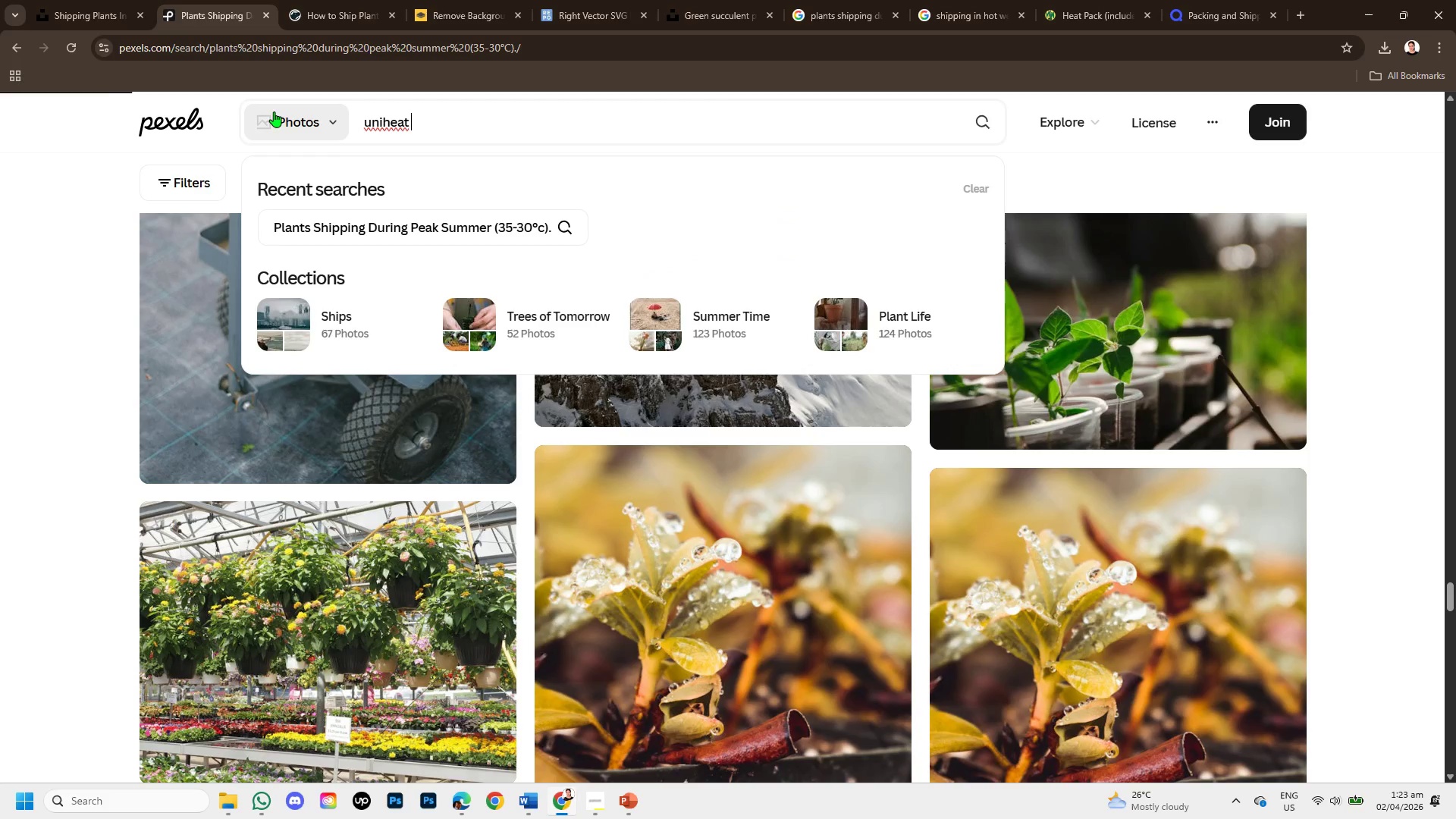 
left_click_drag(start_coordinate=[423, 127], to_coordinate=[318, 118])
 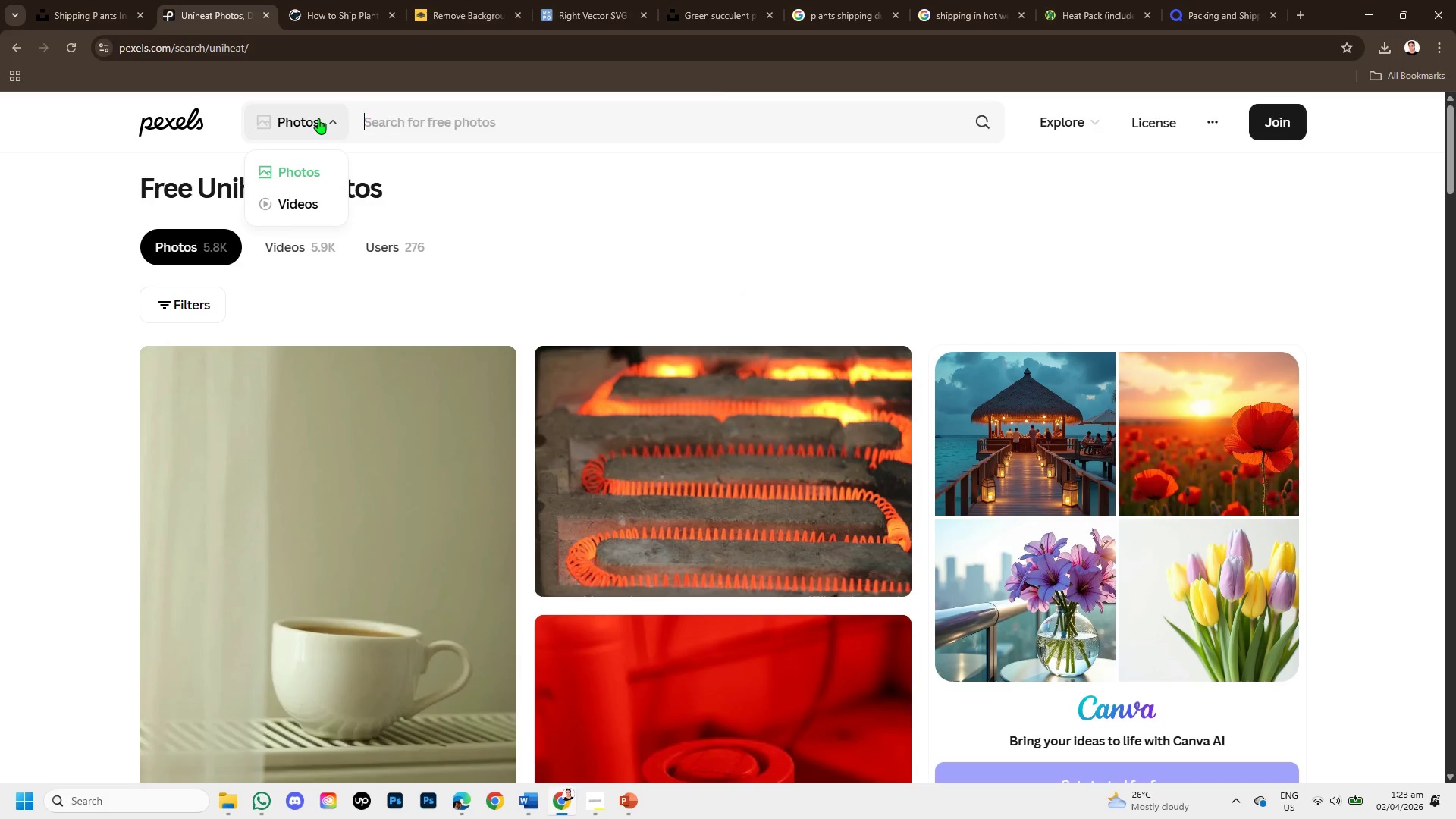 
key(Backspace)
type(heat pack )
 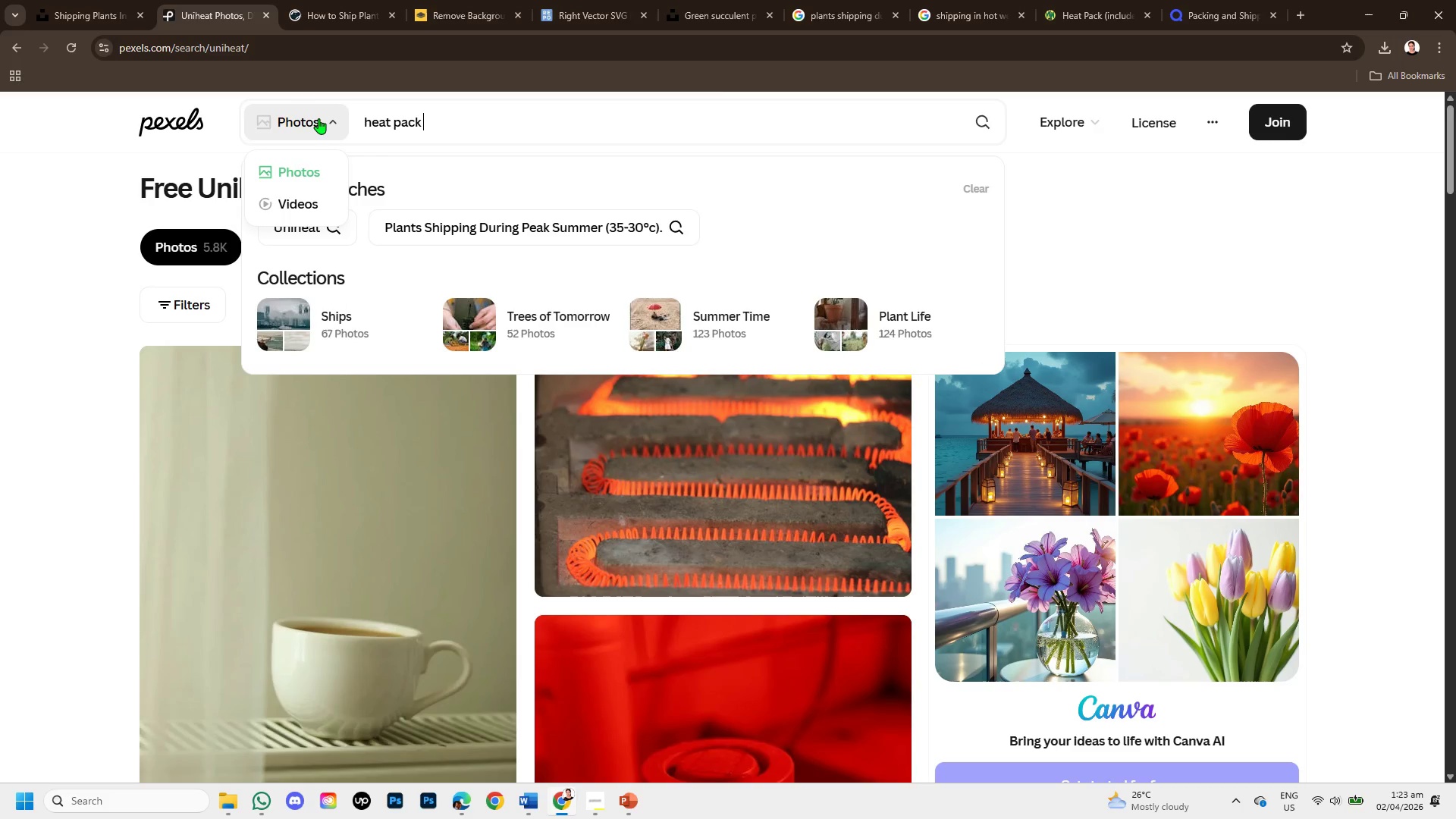 
key(Enter)
 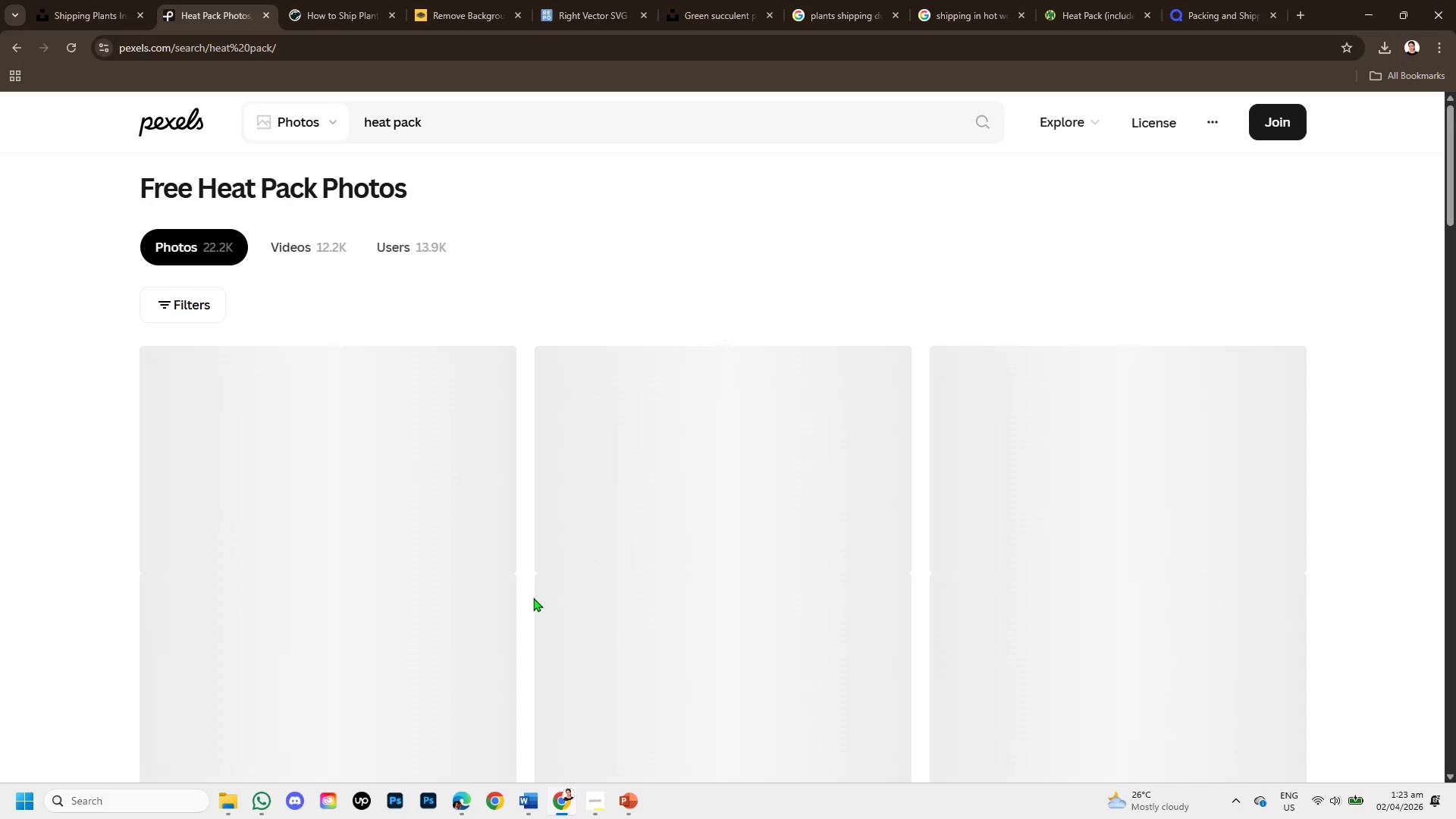 
scroll: coordinate [547, 592], scroll_direction: down, amount: 7.0
 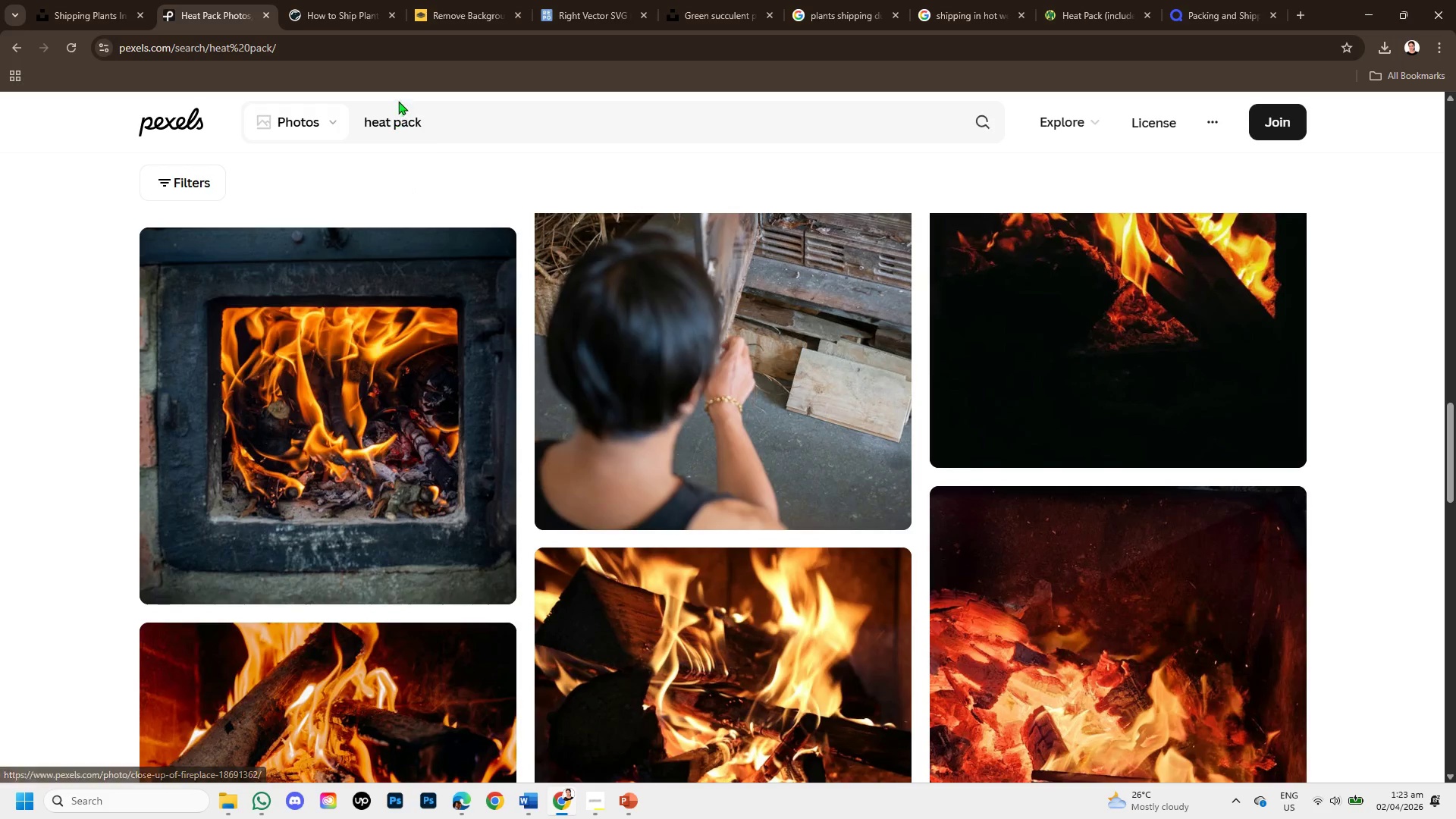 
left_click([474, 130])
 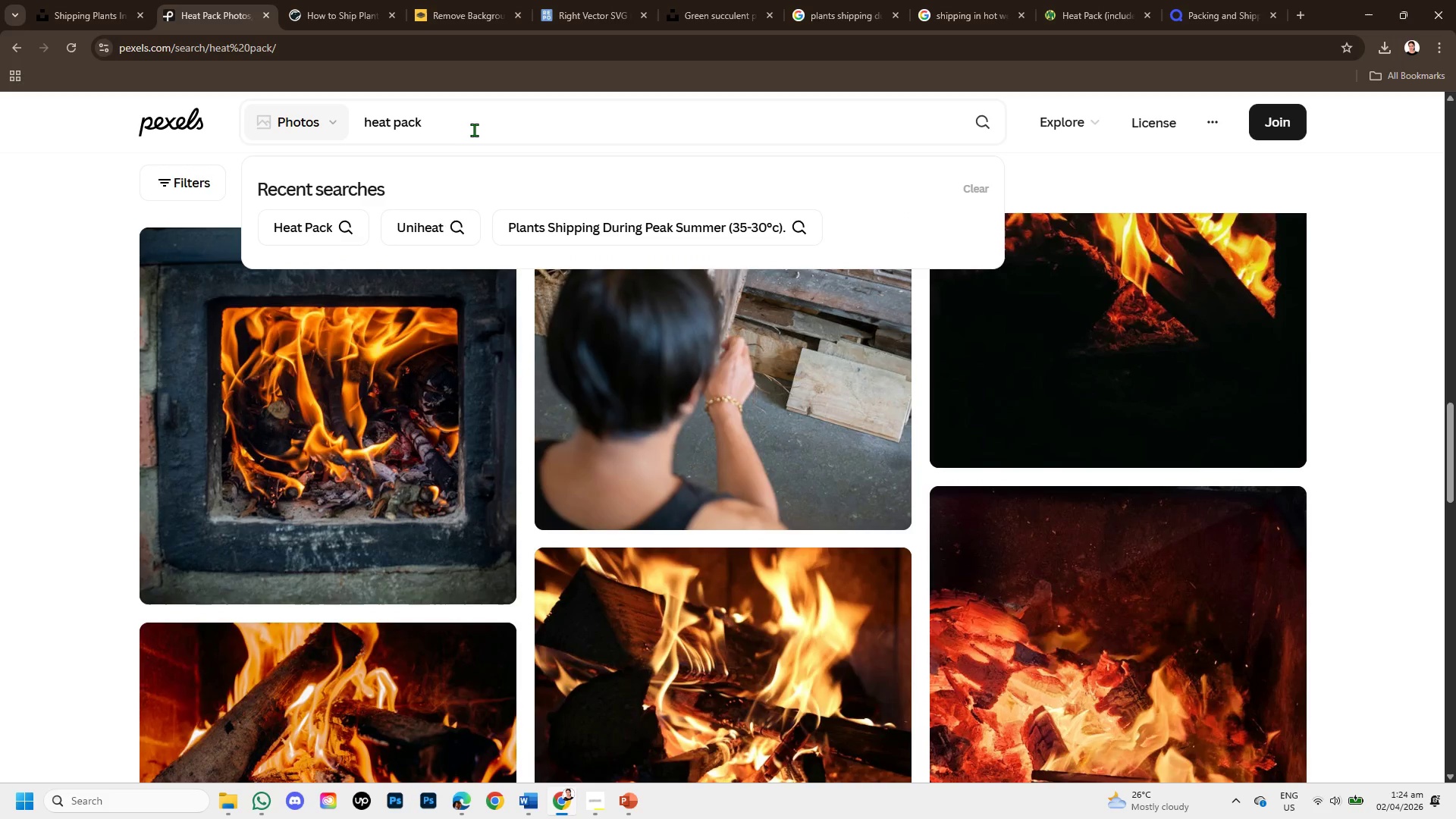 
type( for planys)
key(Backspace)
key(Backspace)
type(ts)
 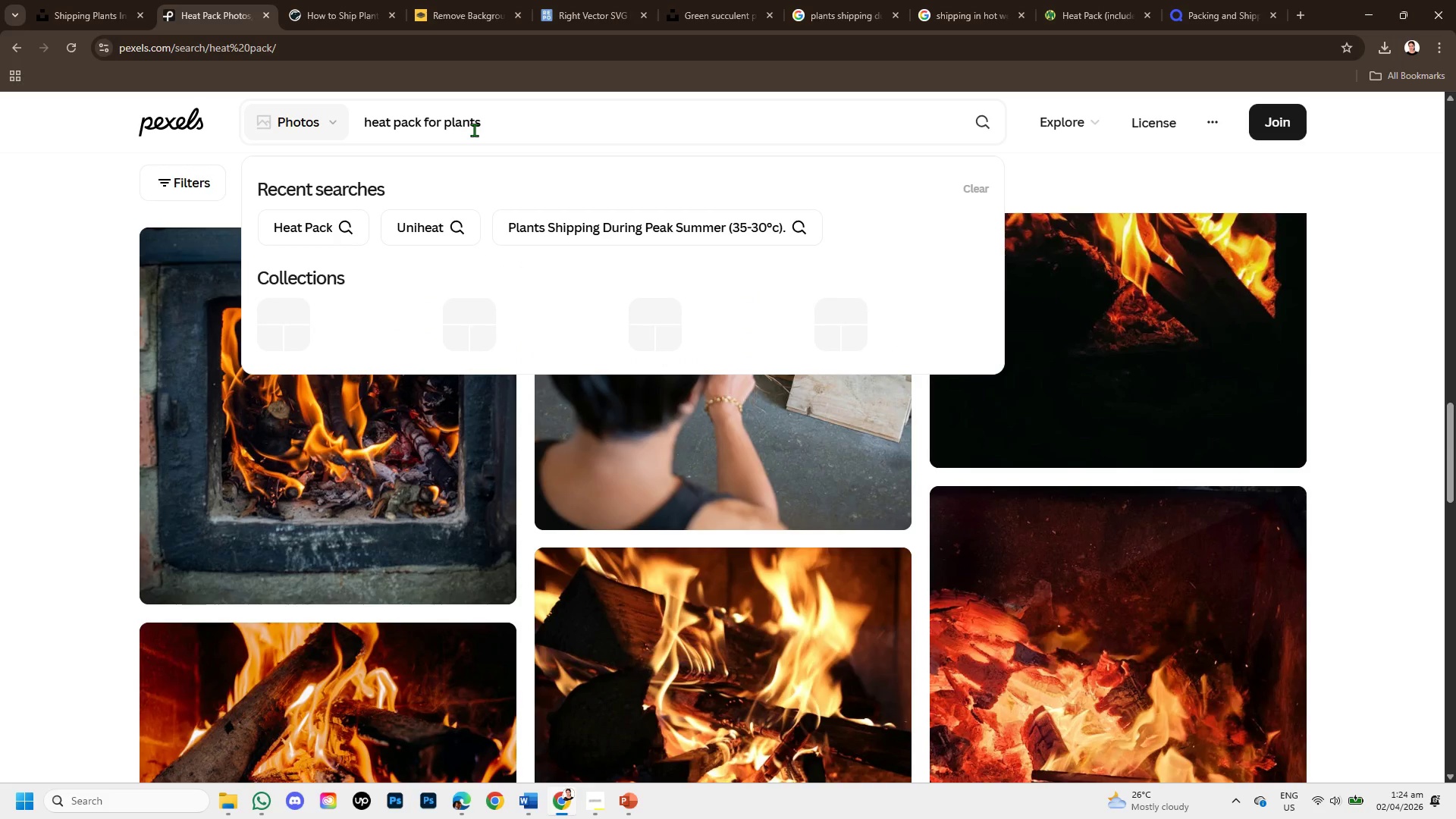 
key(Enter)
 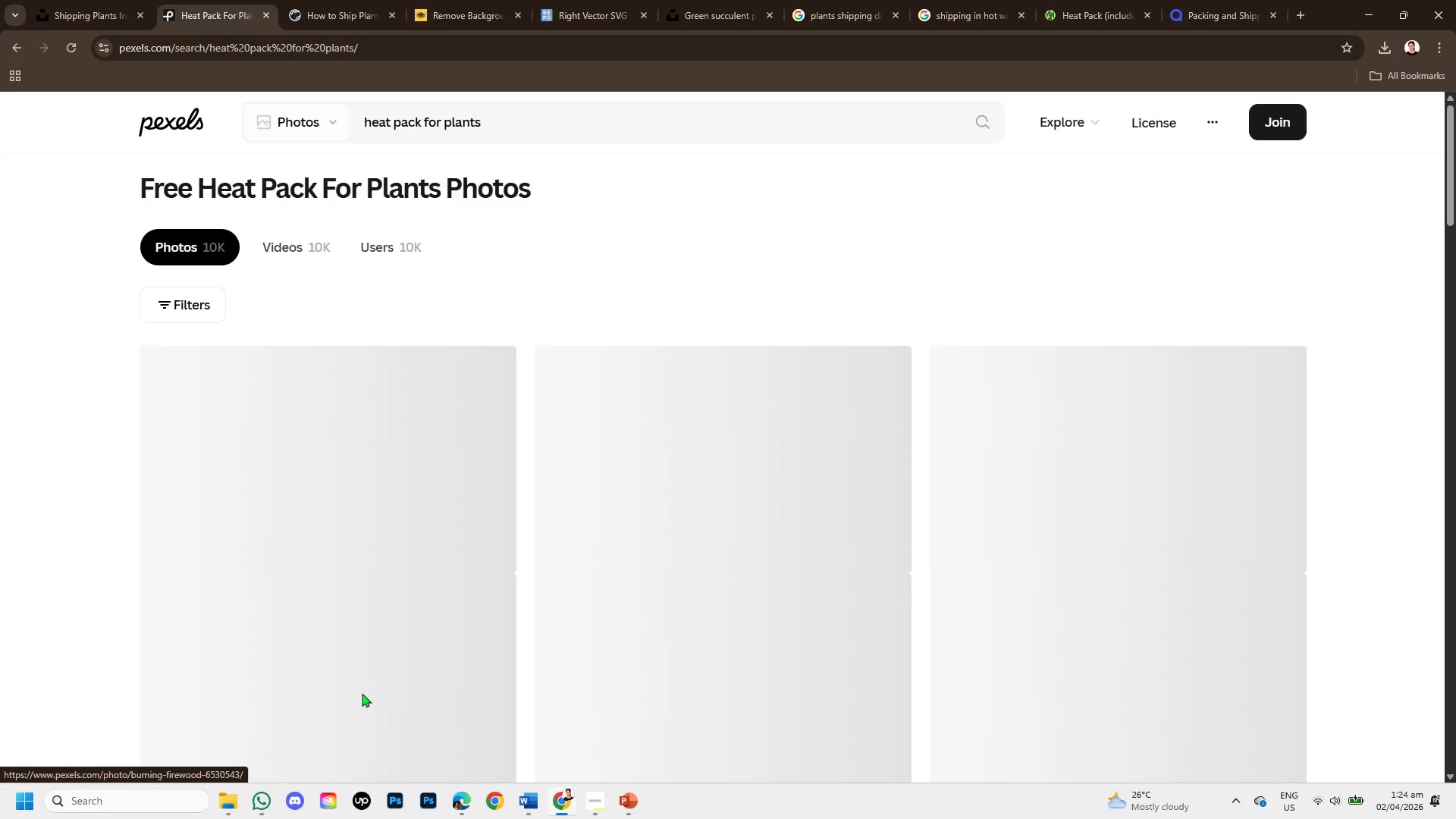 
left_click([604, 809])